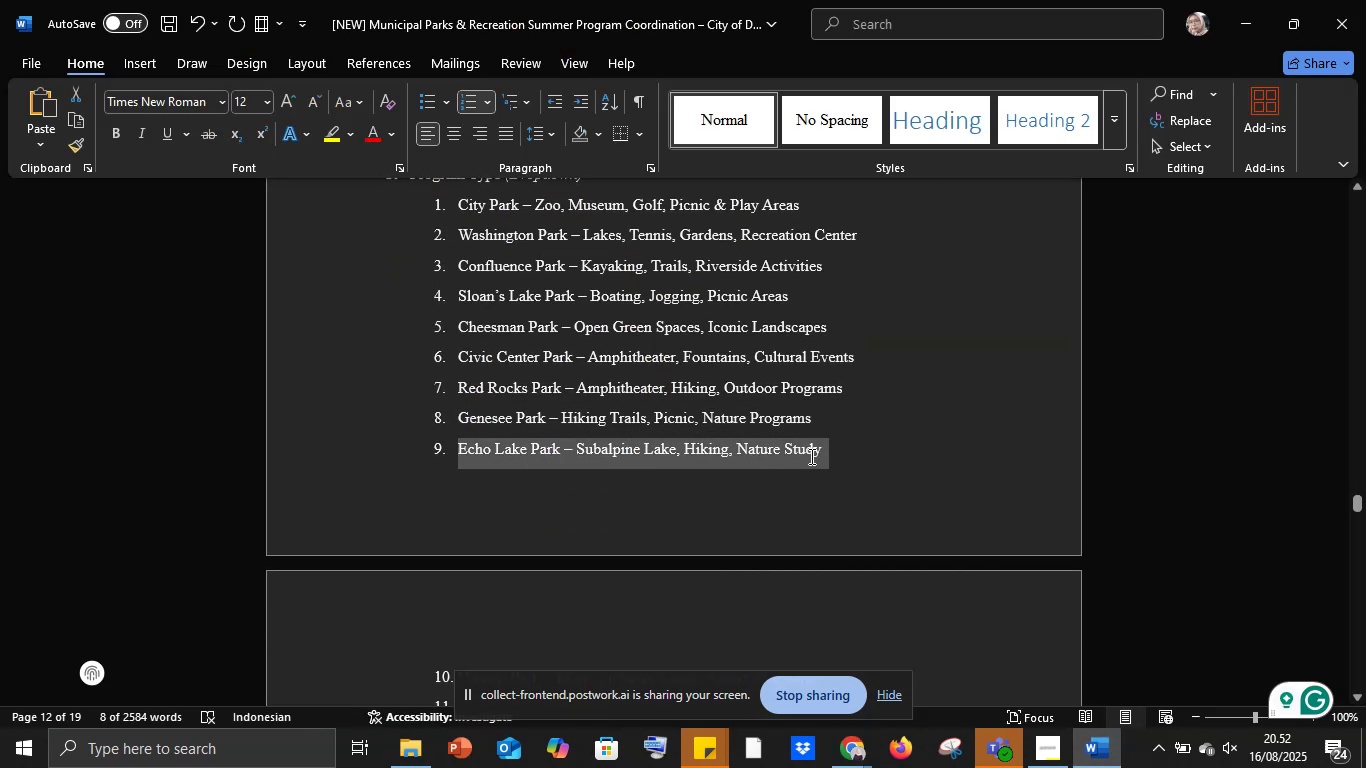 
key(Control+C)
 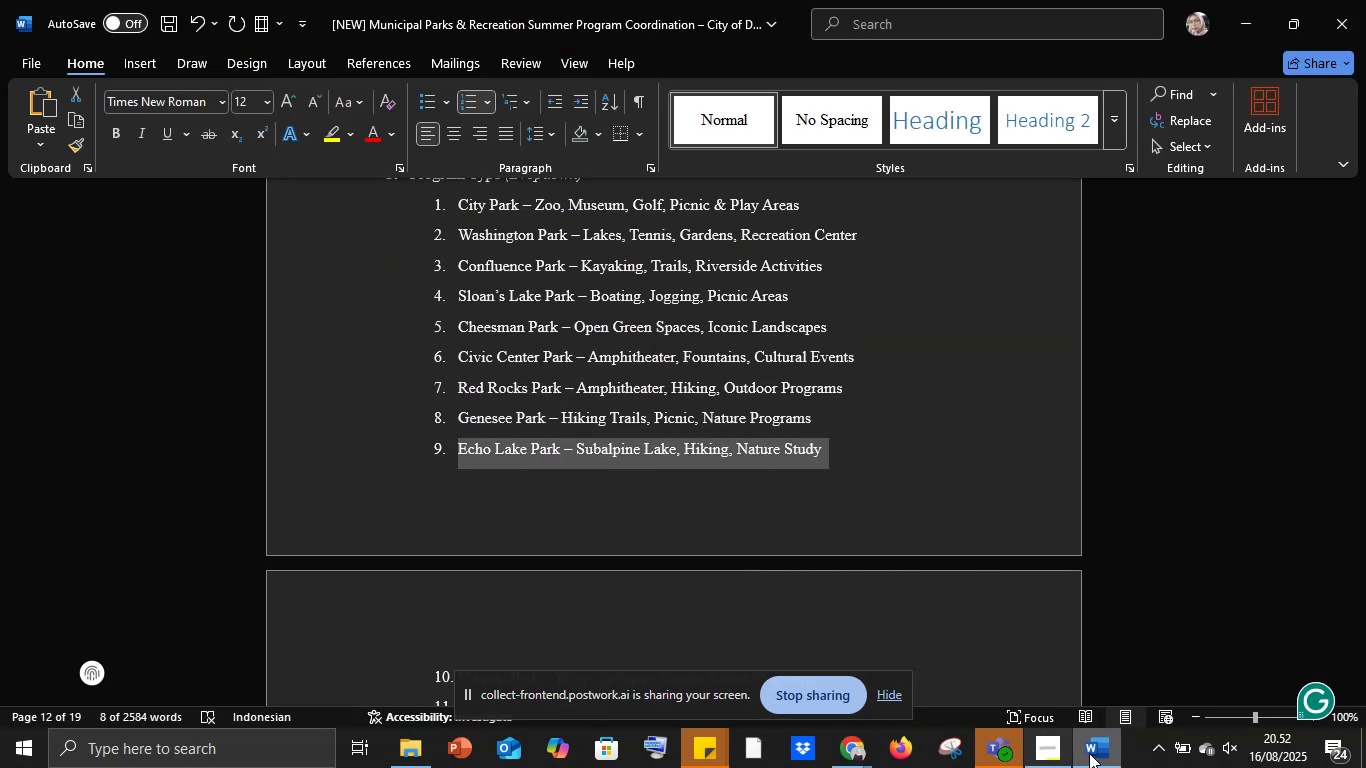 
left_click([1091, 752])
 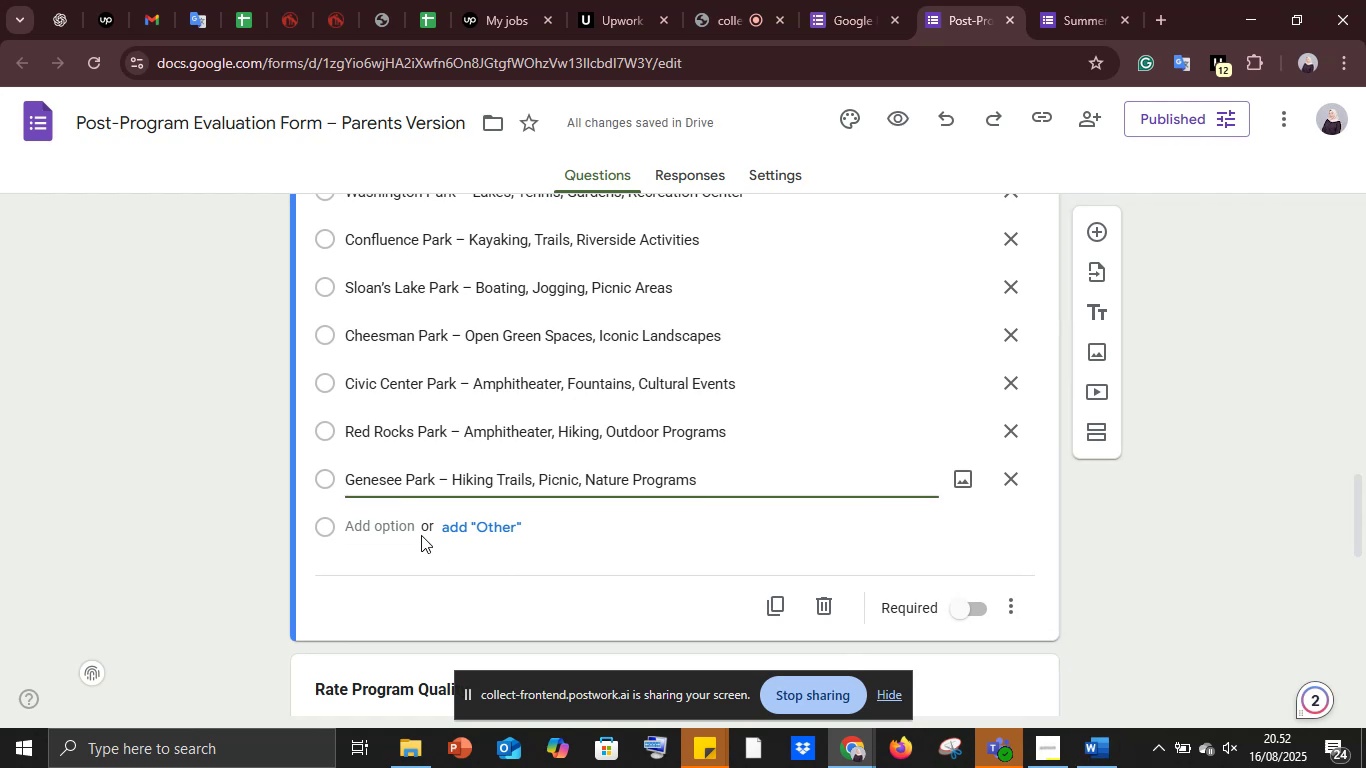 
left_click([369, 513])
 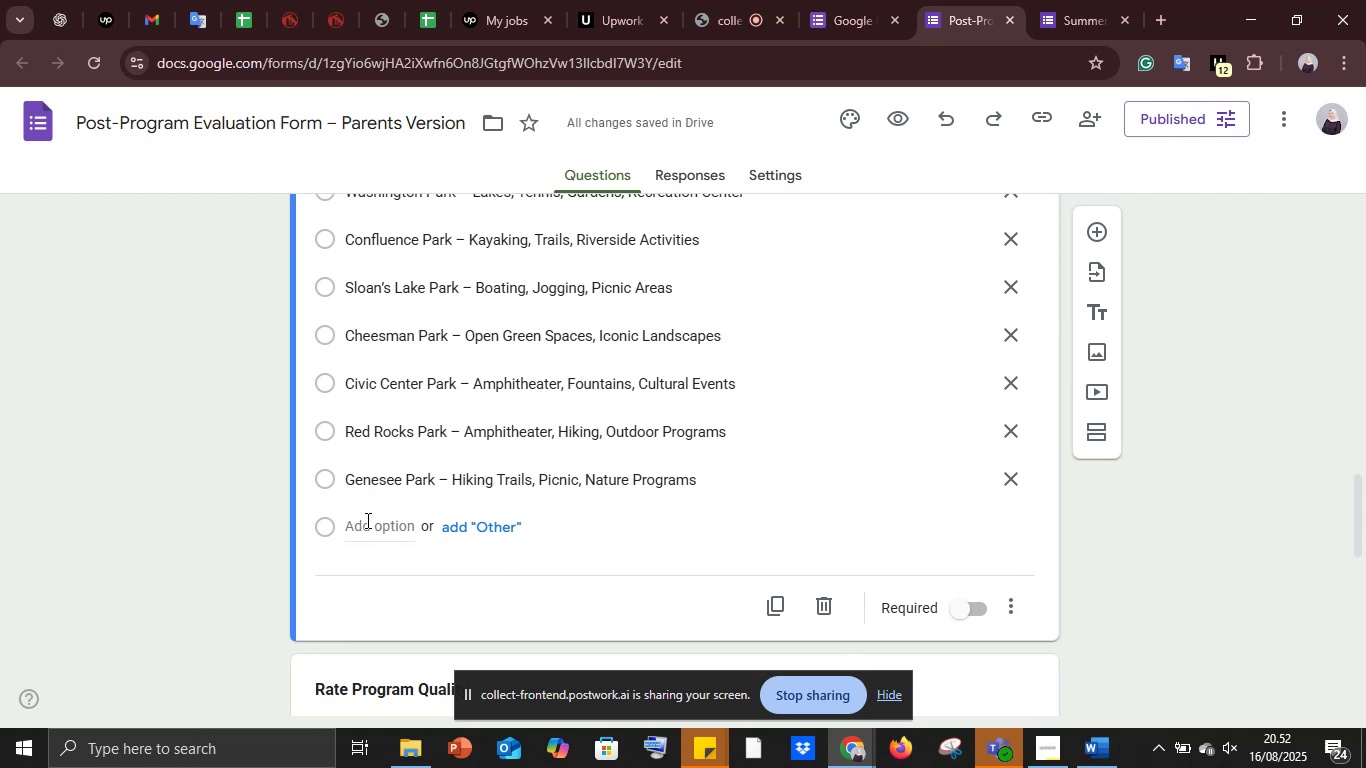 
double_click([366, 520])
 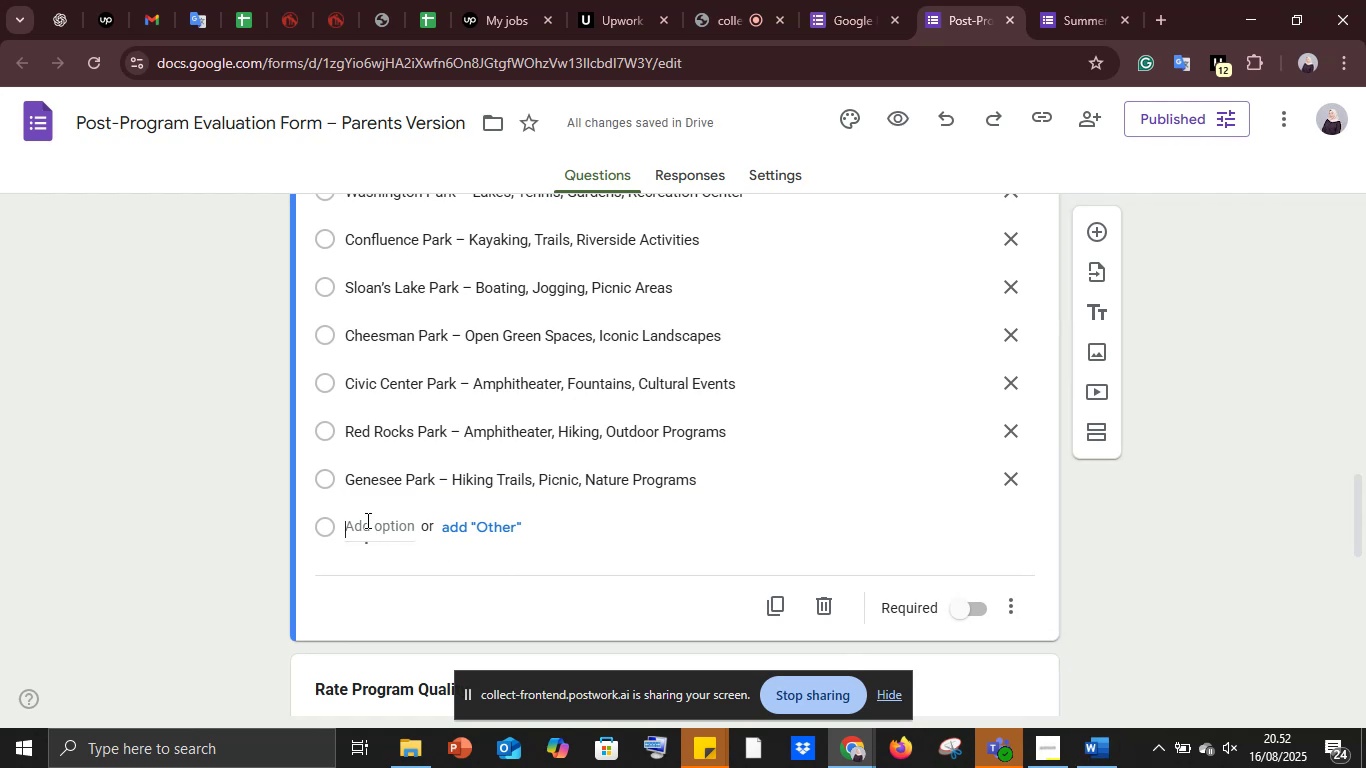 
key(Control+V)
 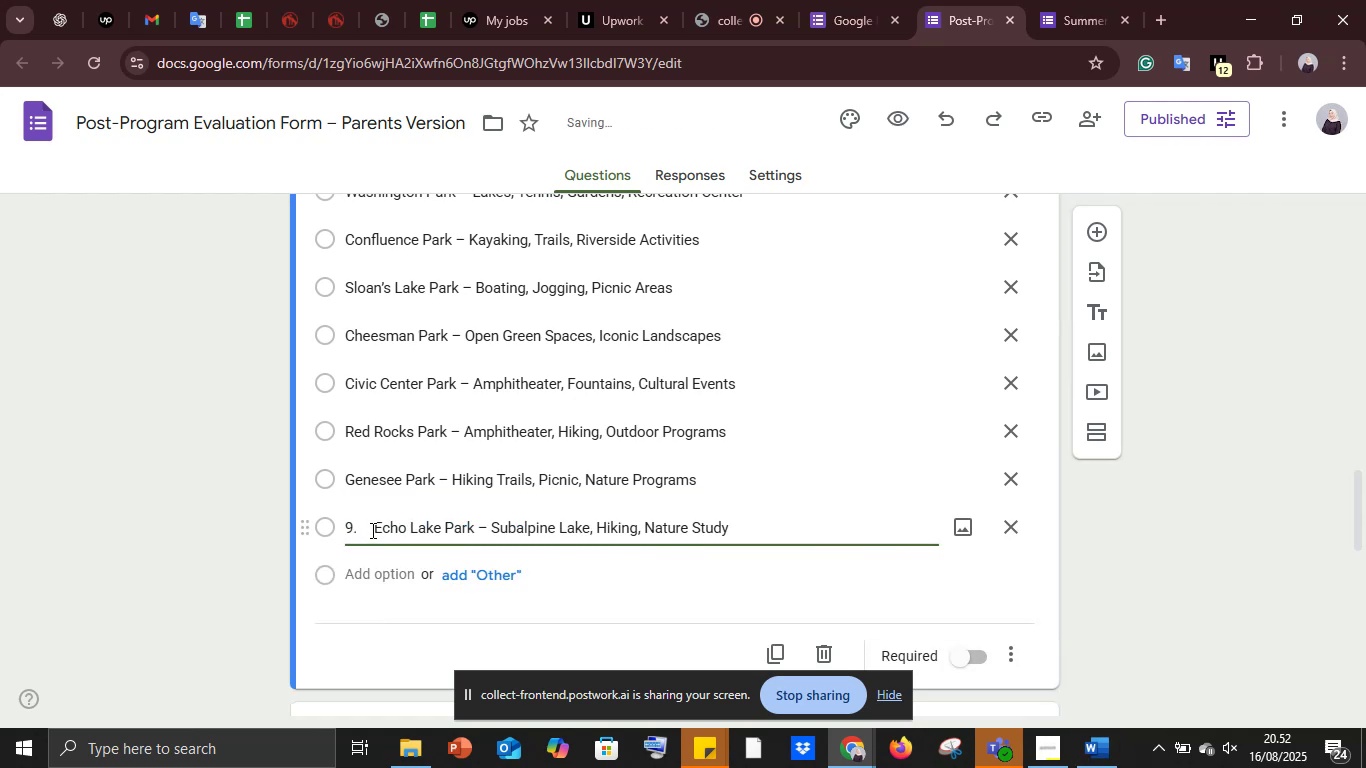 
left_click_drag(start_coordinate=[375, 528], to_coordinate=[337, 524])
 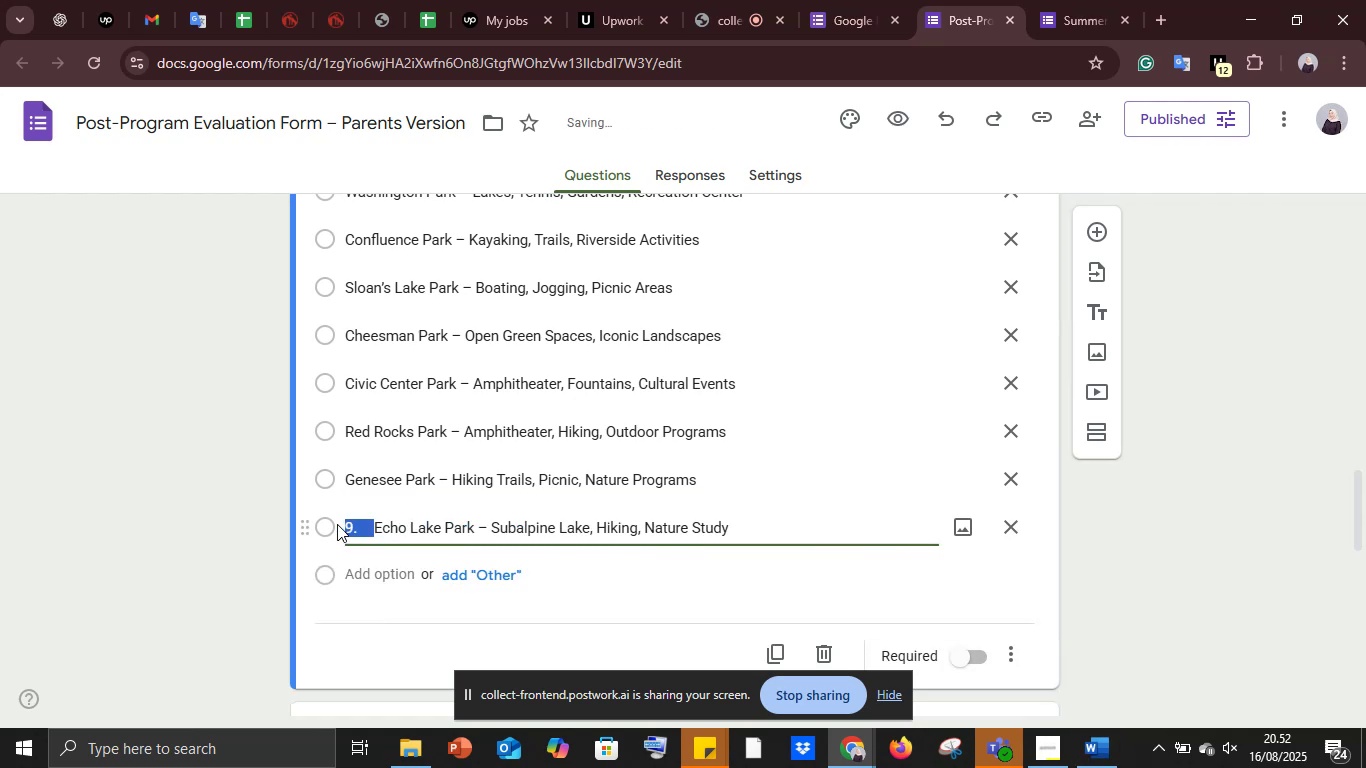 
key(Backspace)
 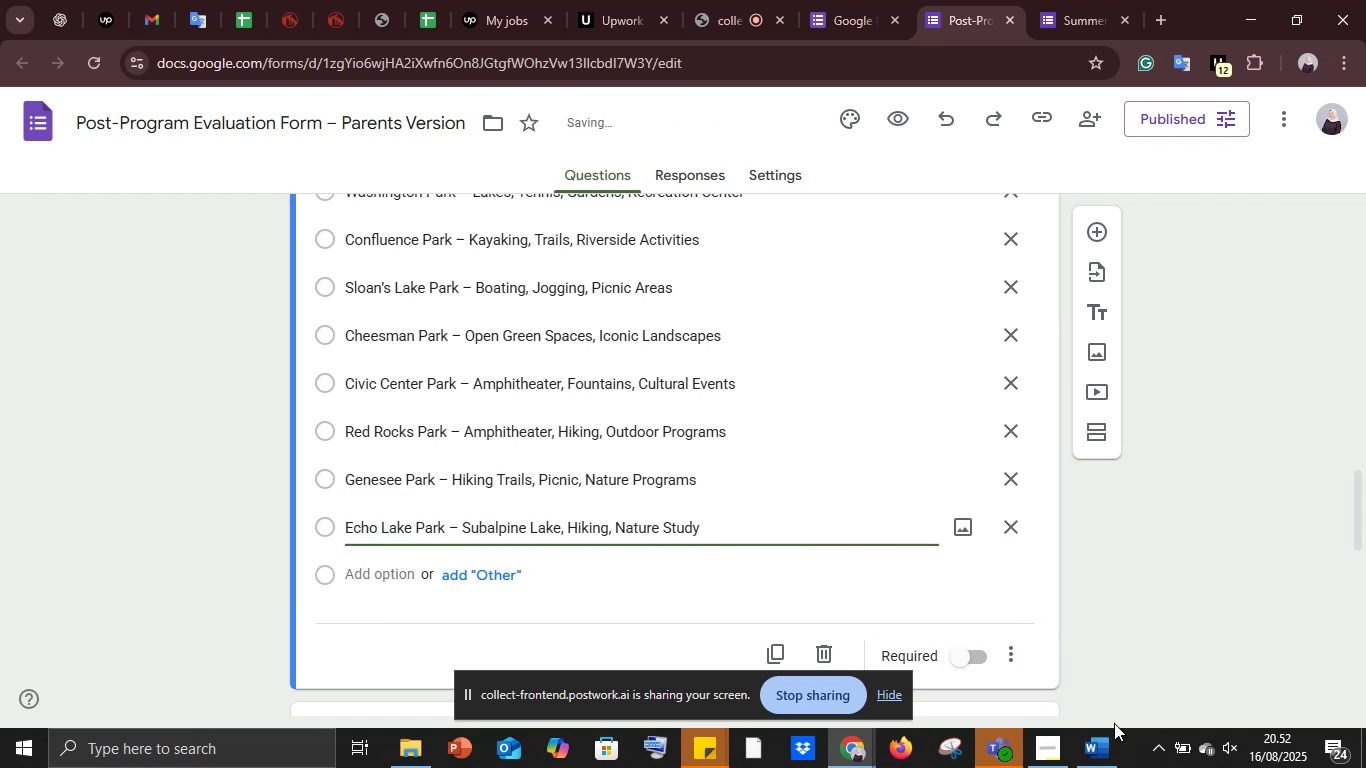 
left_click([1110, 748])
 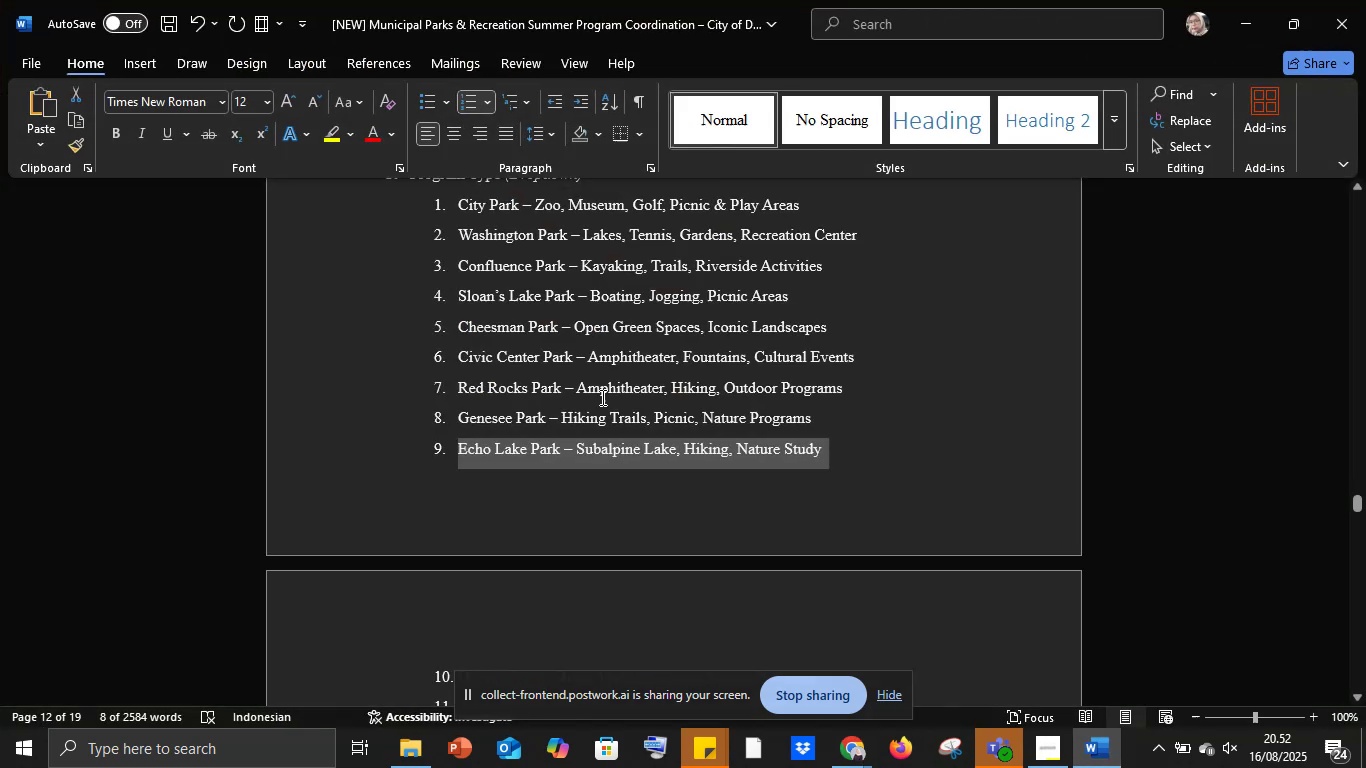 
scroll: coordinate [584, 395], scroll_direction: down, amount: 4.0
 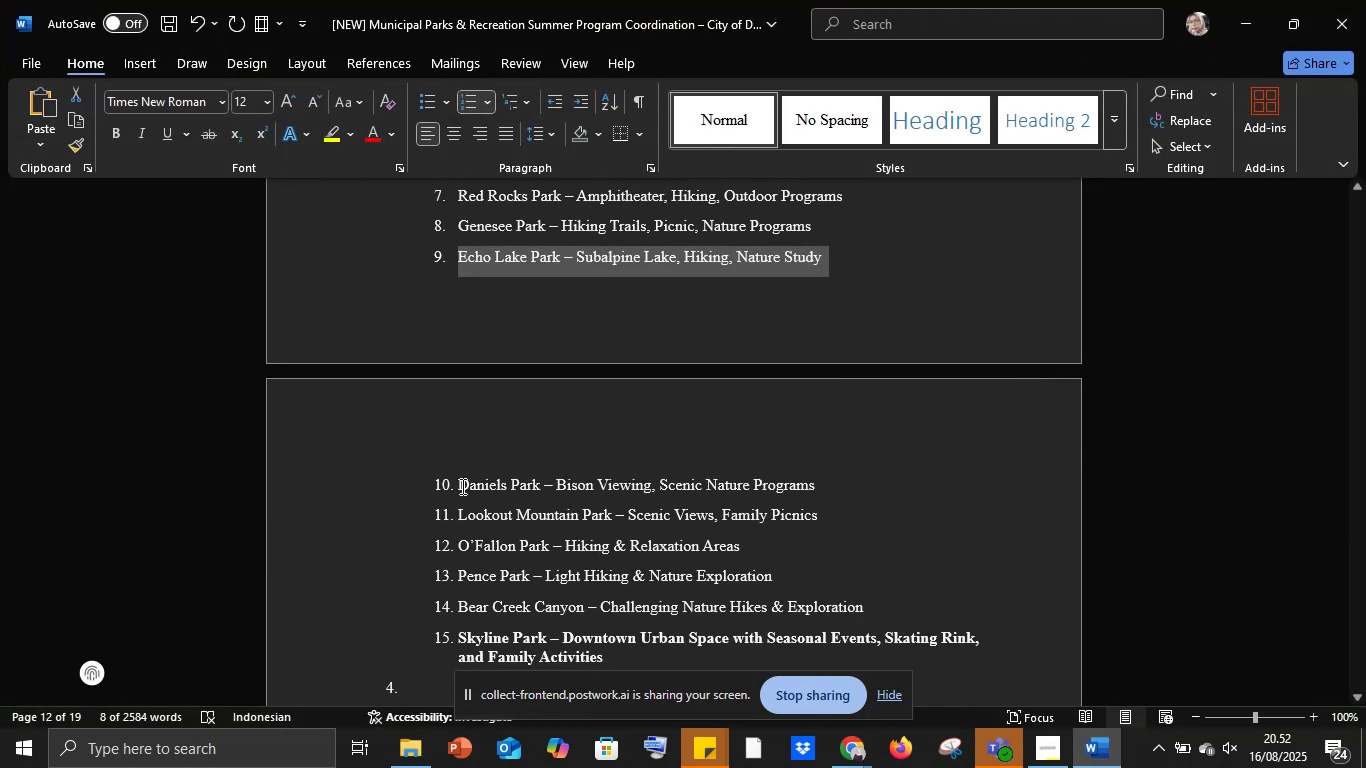 
left_click_drag(start_coordinate=[459, 484], to_coordinate=[826, 501])
 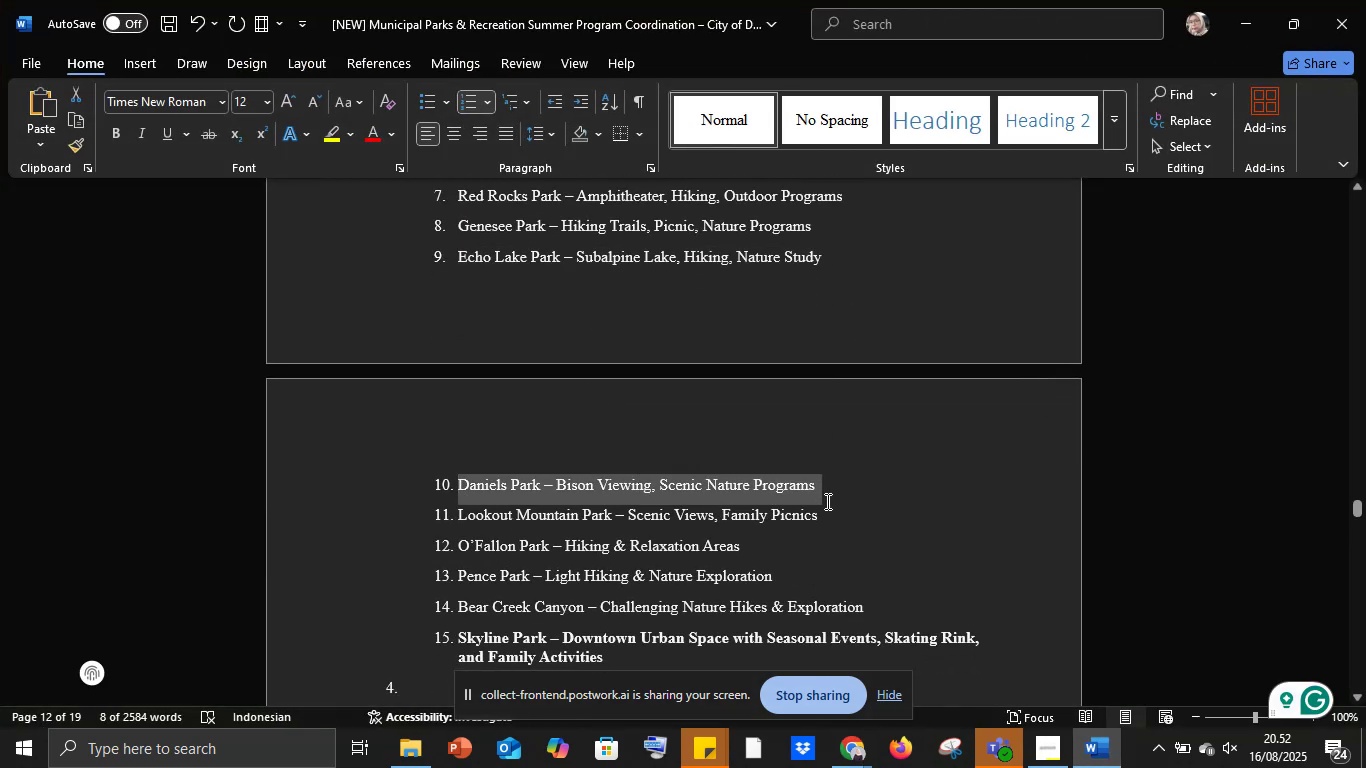 
key(Control+C)
 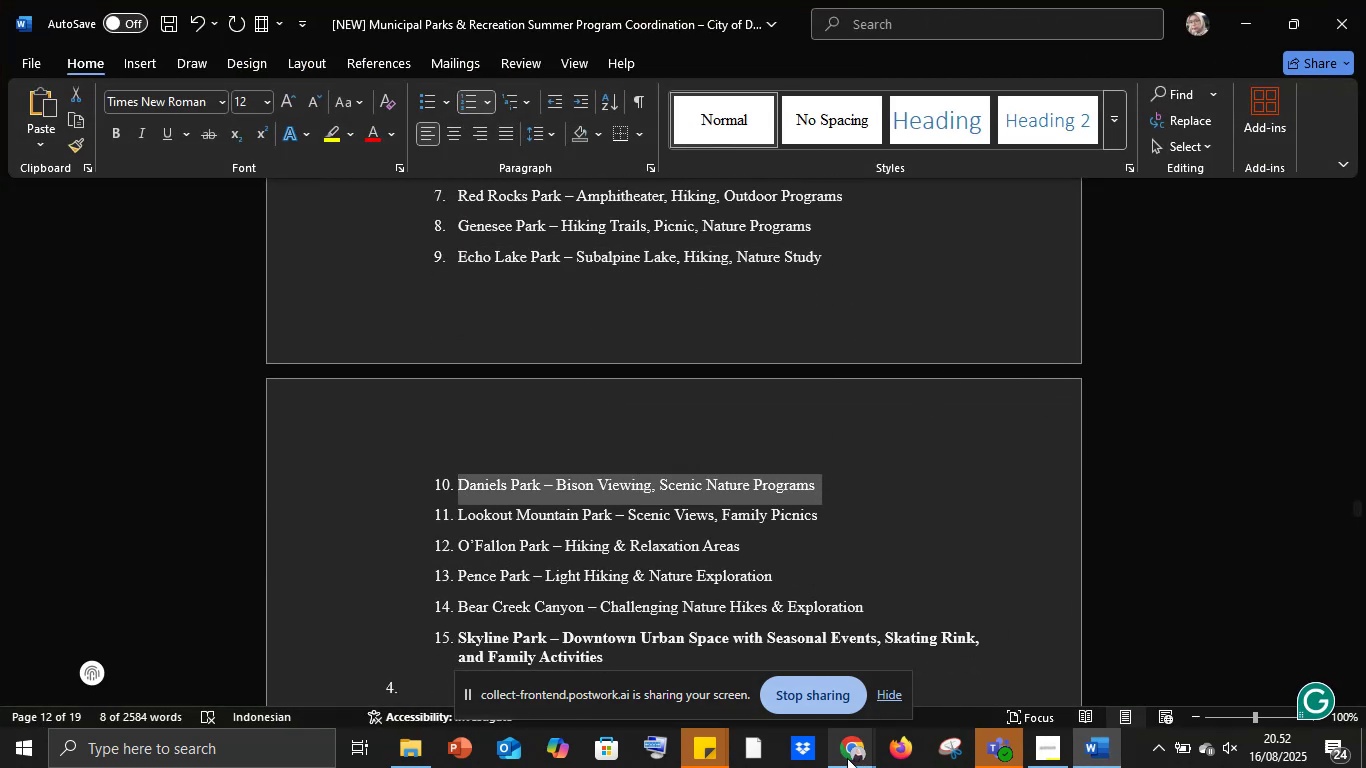 
left_click([851, 757])
 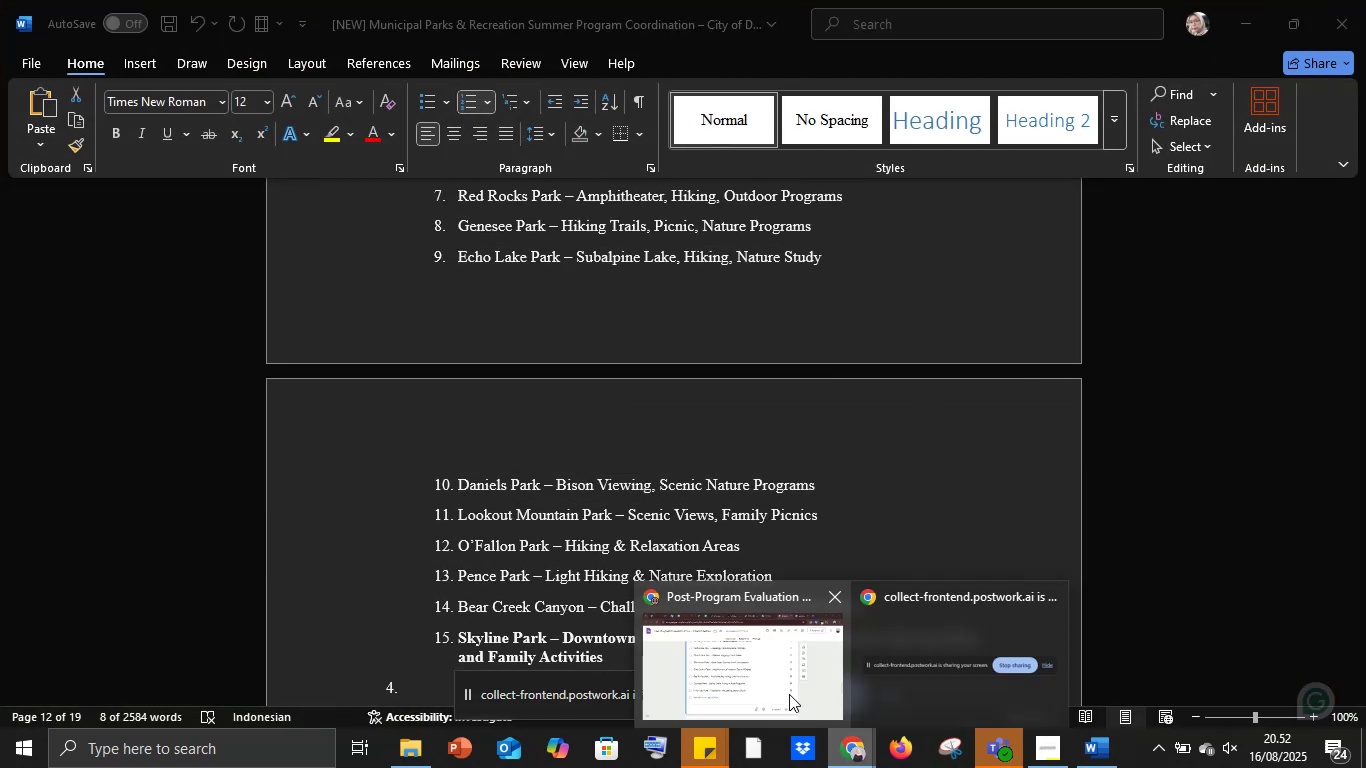 
left_click([785, 685])
 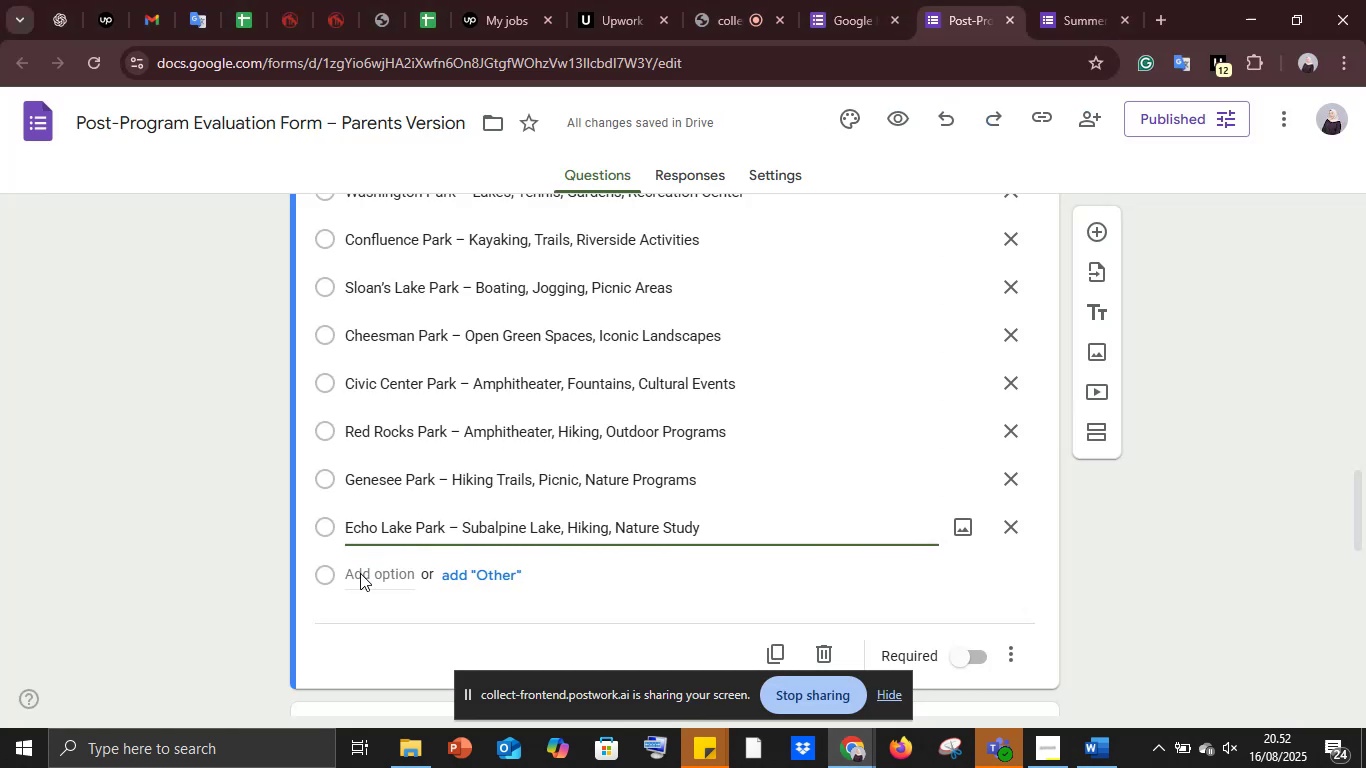 
left_click([366, 573])
 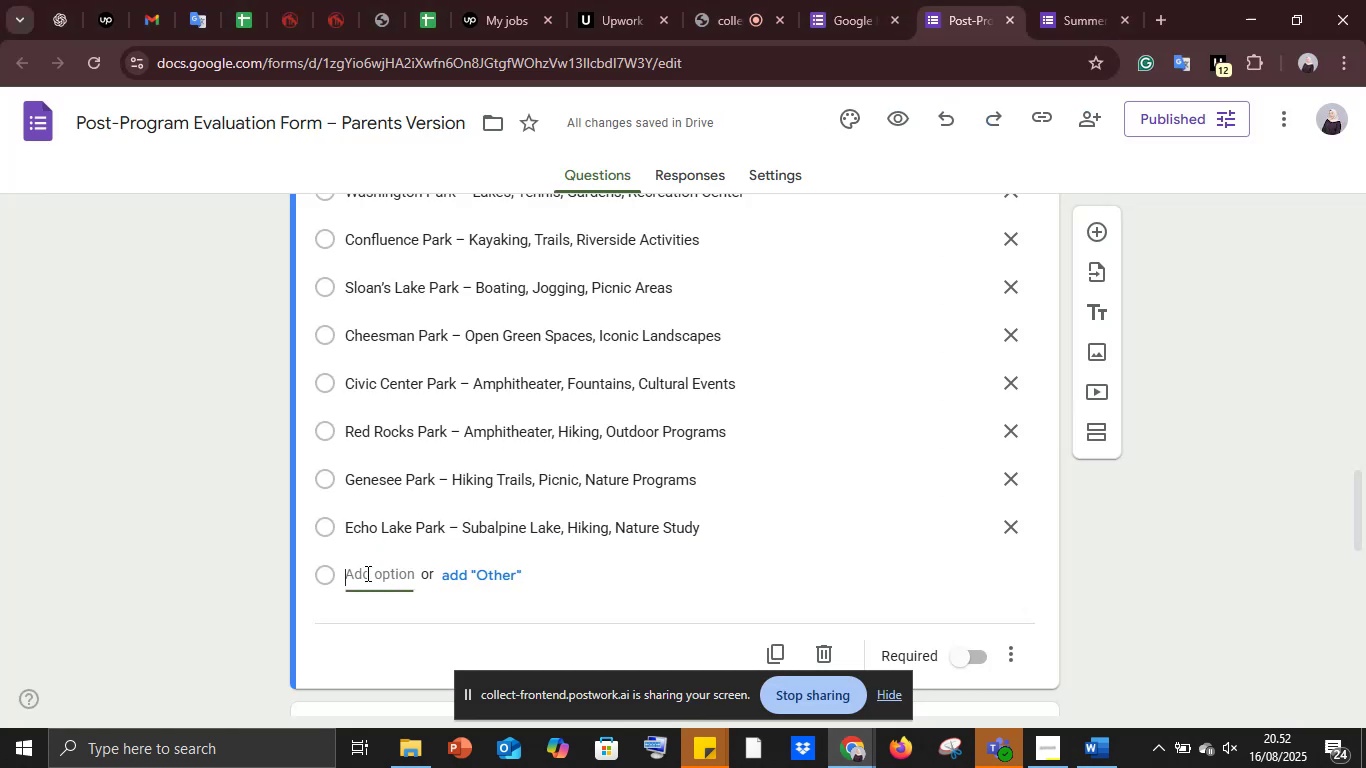 
key(Control+V)
 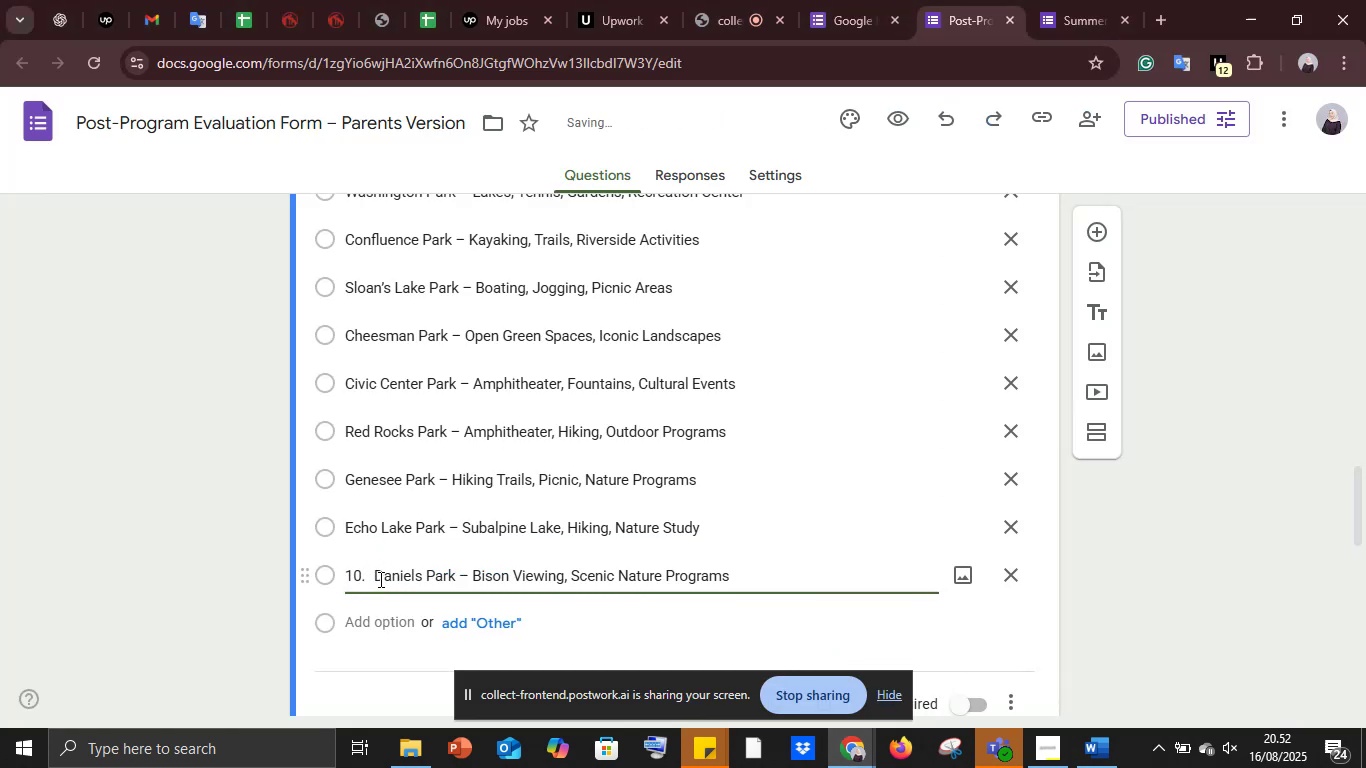 
left_click_drag(start_coordinate=[376, 576], to_coordinate=[311, 567])
 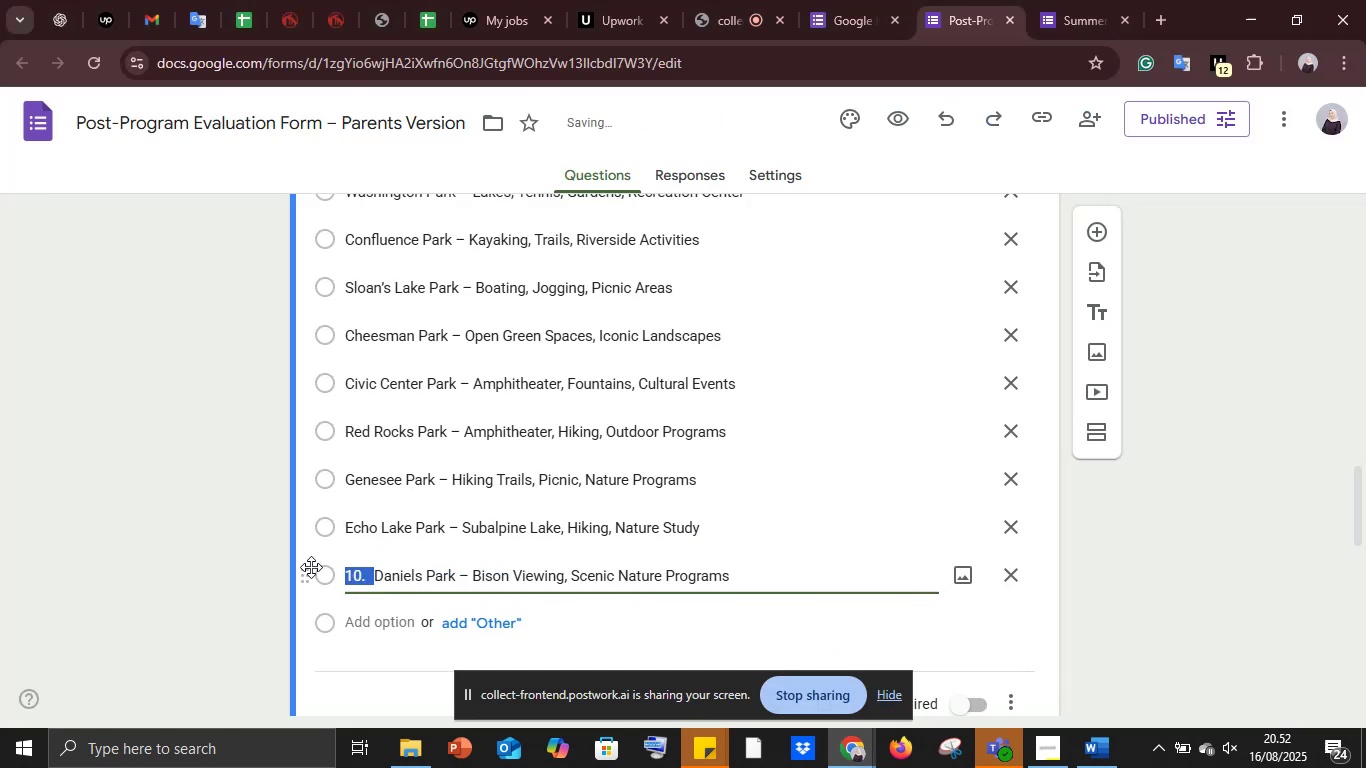 
key(Backspace)
 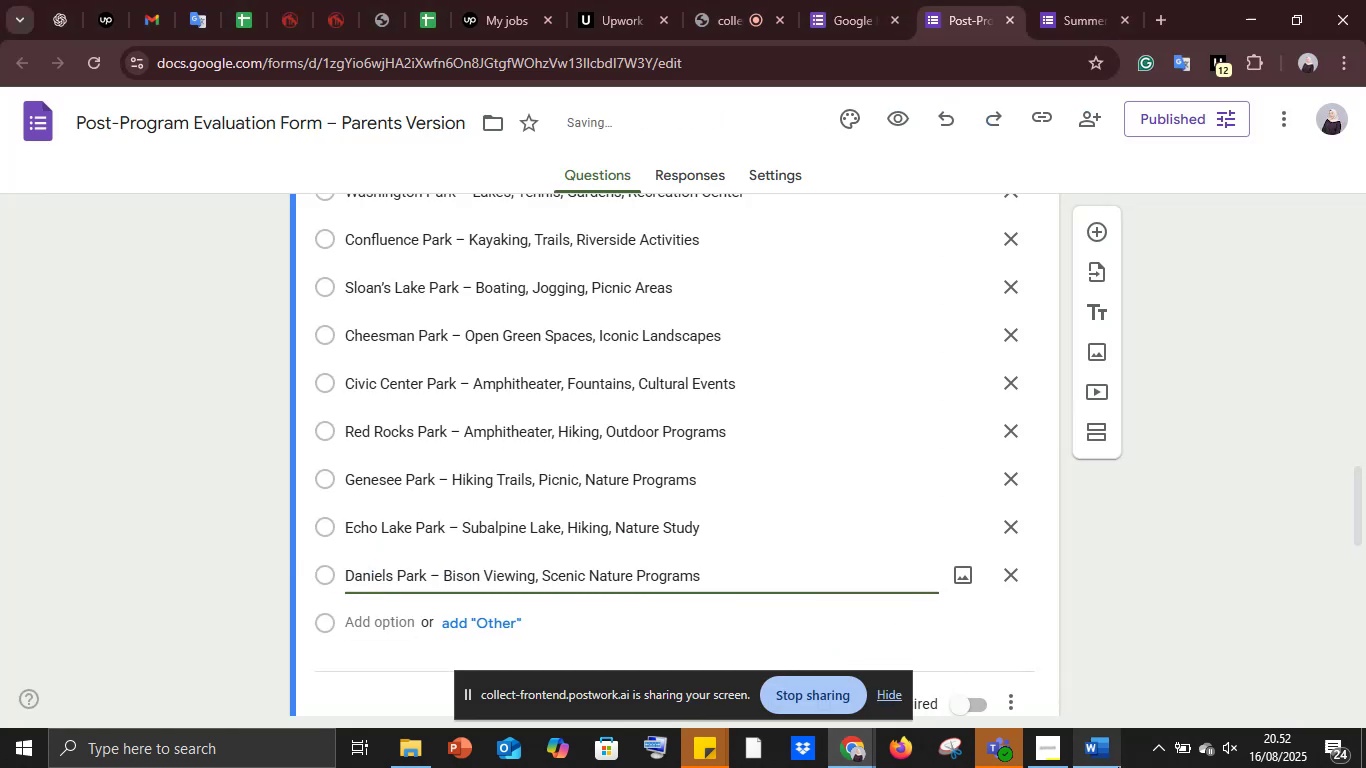 
left_click([1111, 763])
 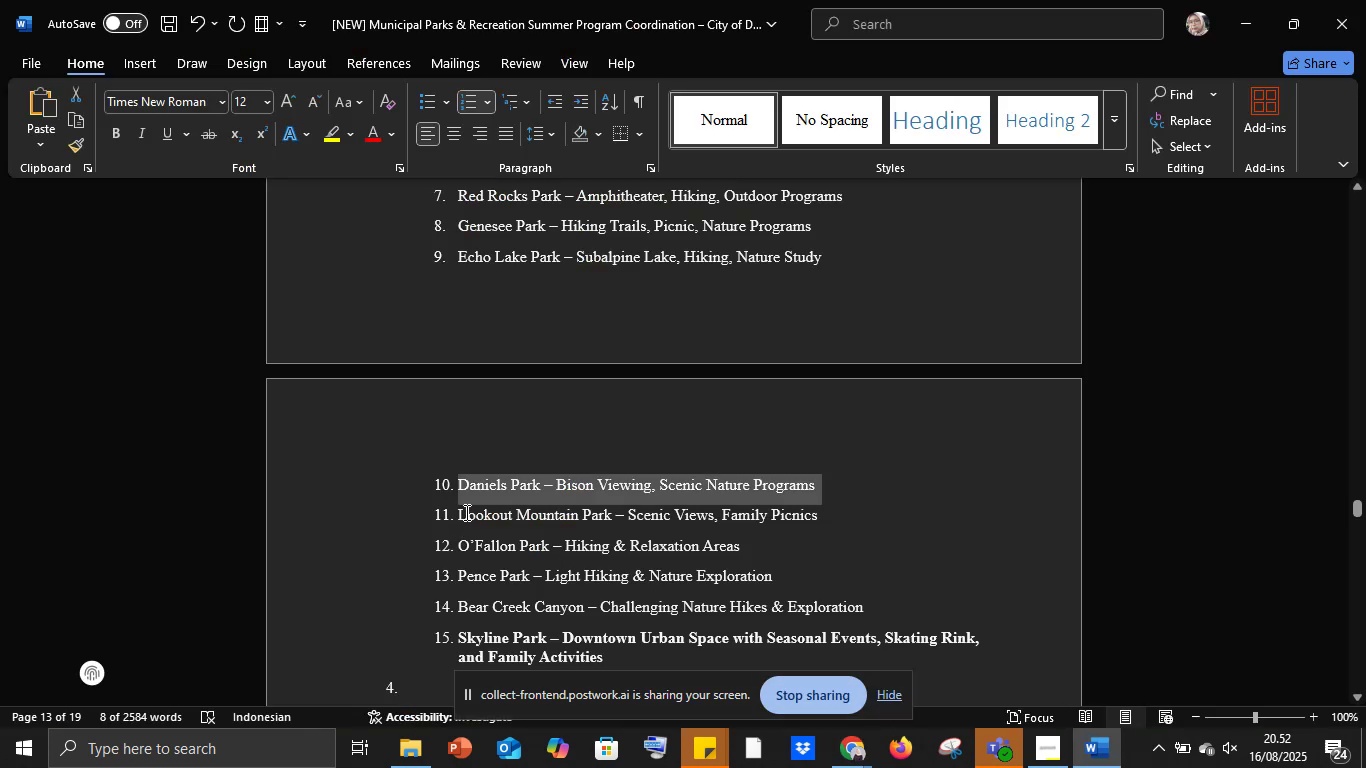 
left_click_drag(start_coordinate=[460, 511], to_coordinate=[813, 517])
 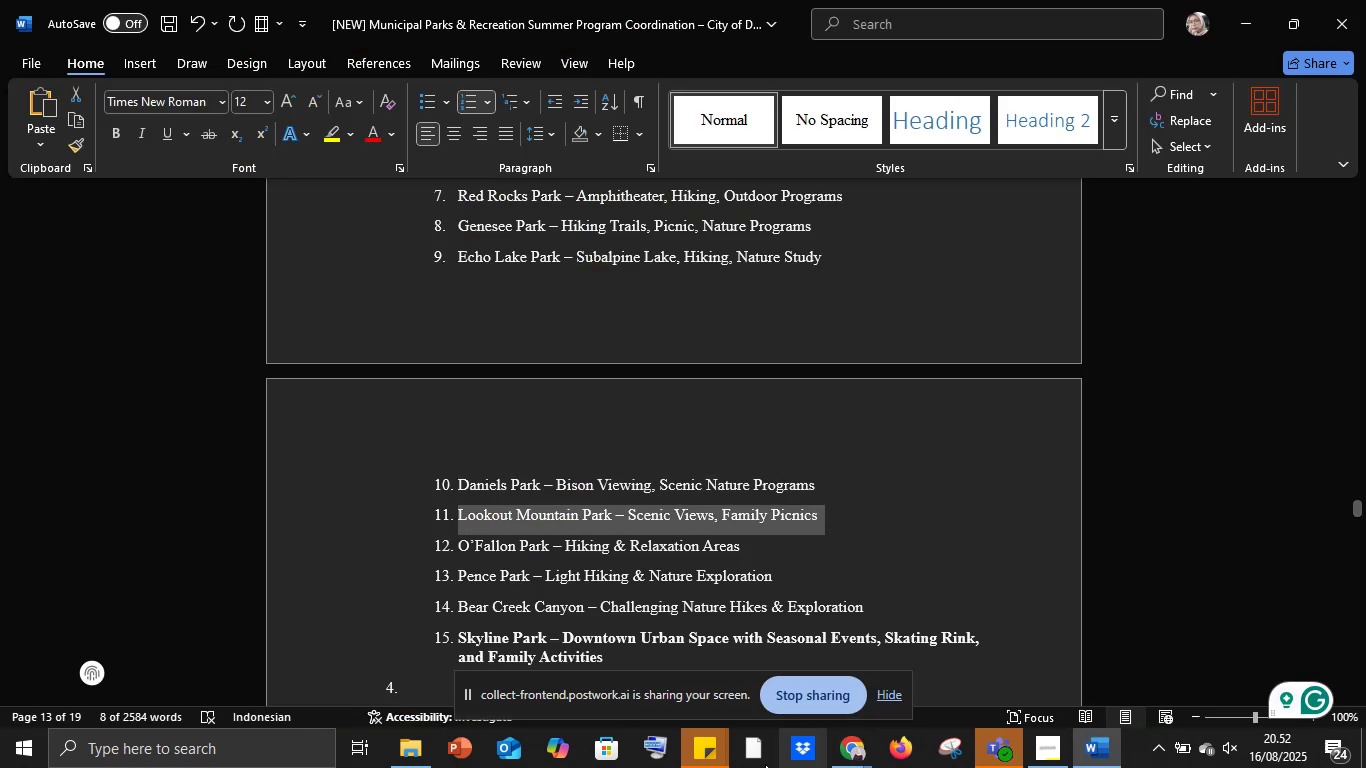 
key(Control+C)
 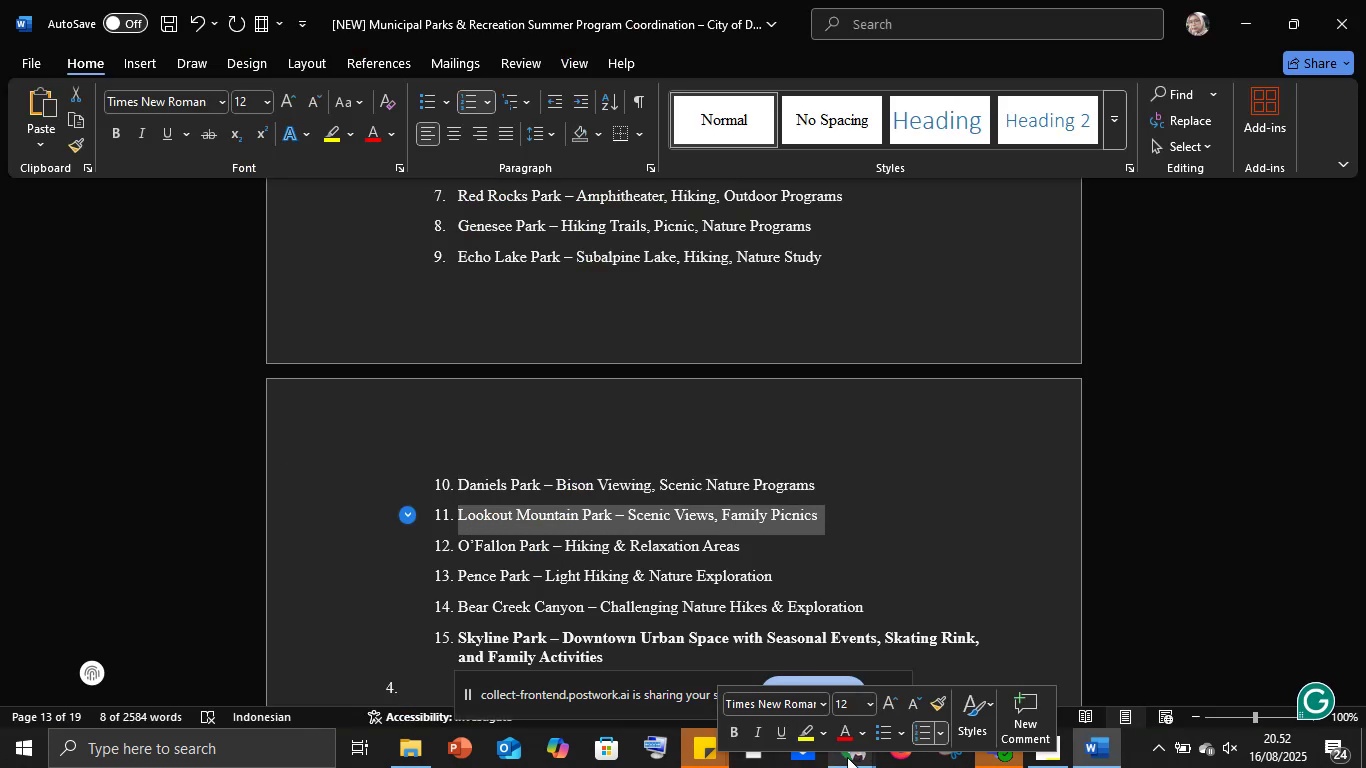 
left_click([850, 757])
 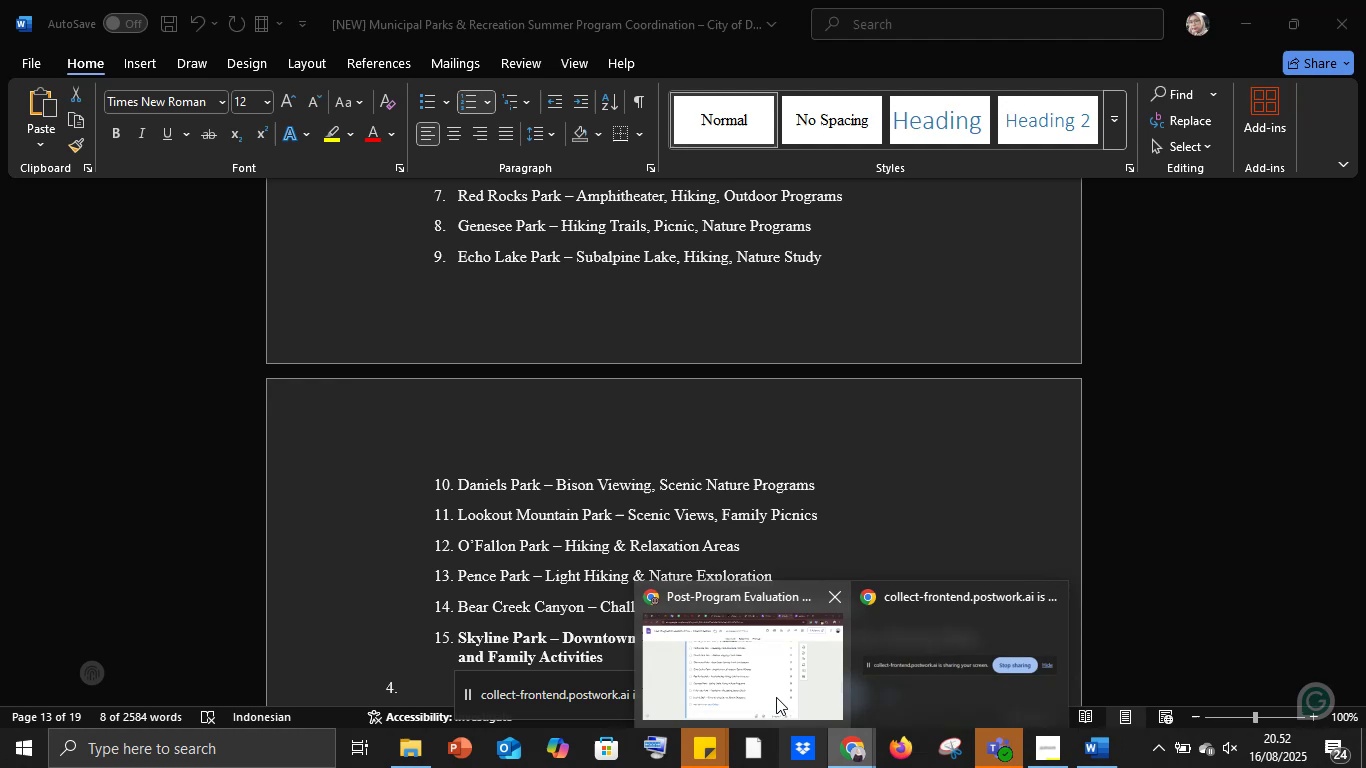 
left_click([759, 681])
 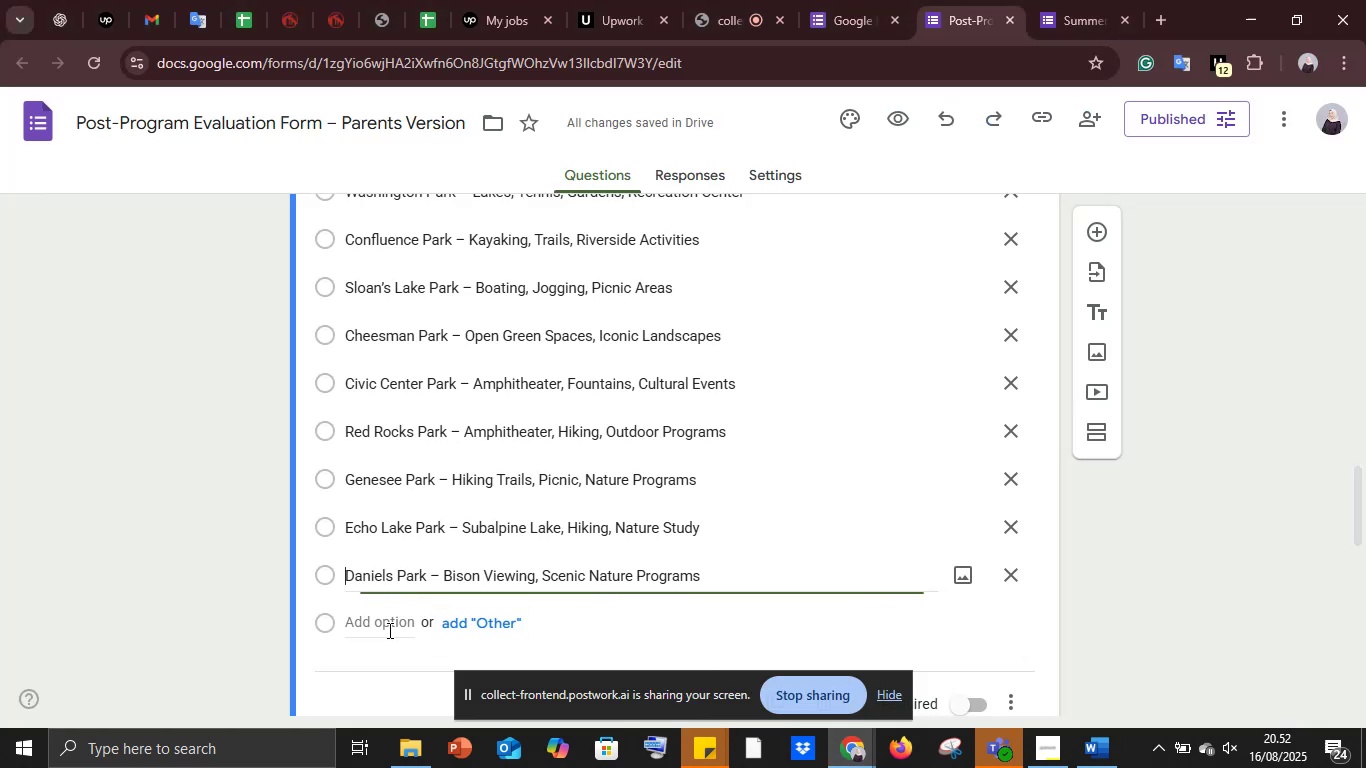 
left_click([372, 619])
 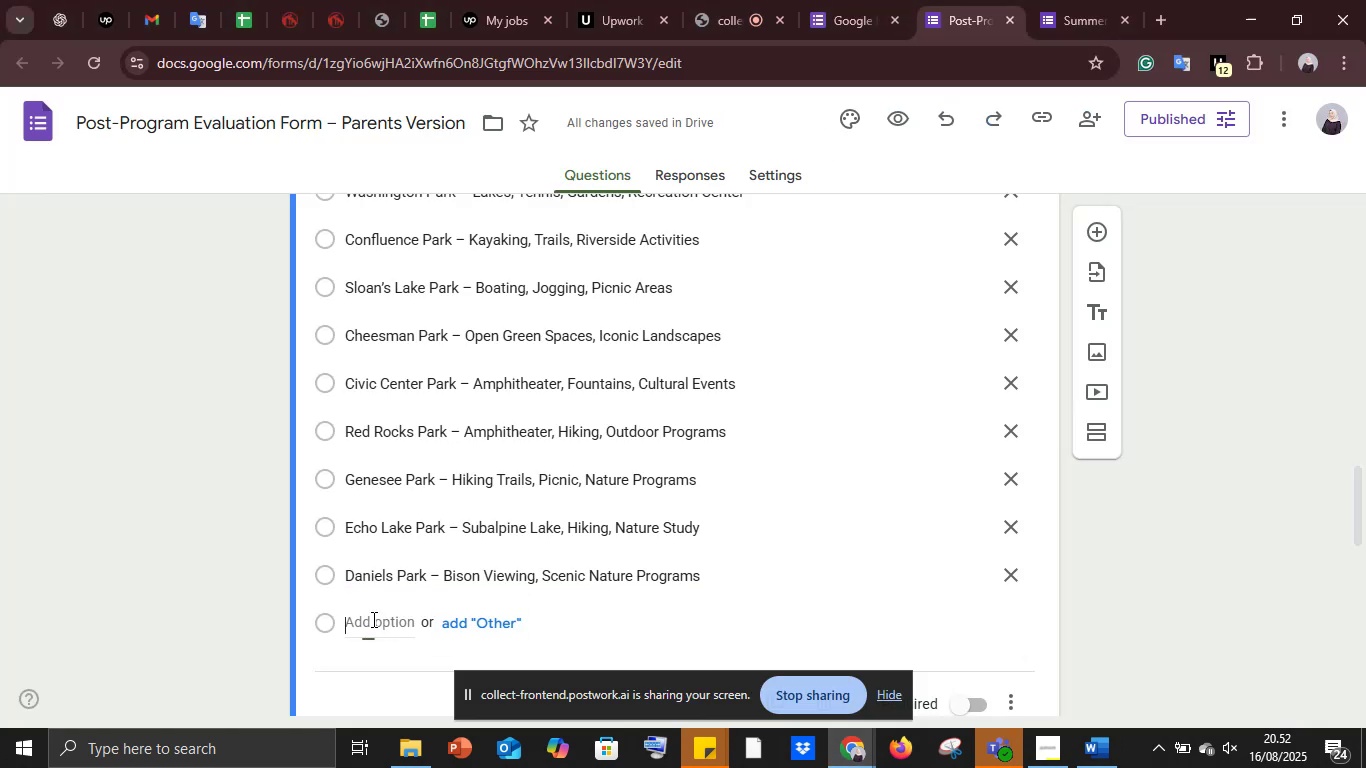 
key(Control+V)
 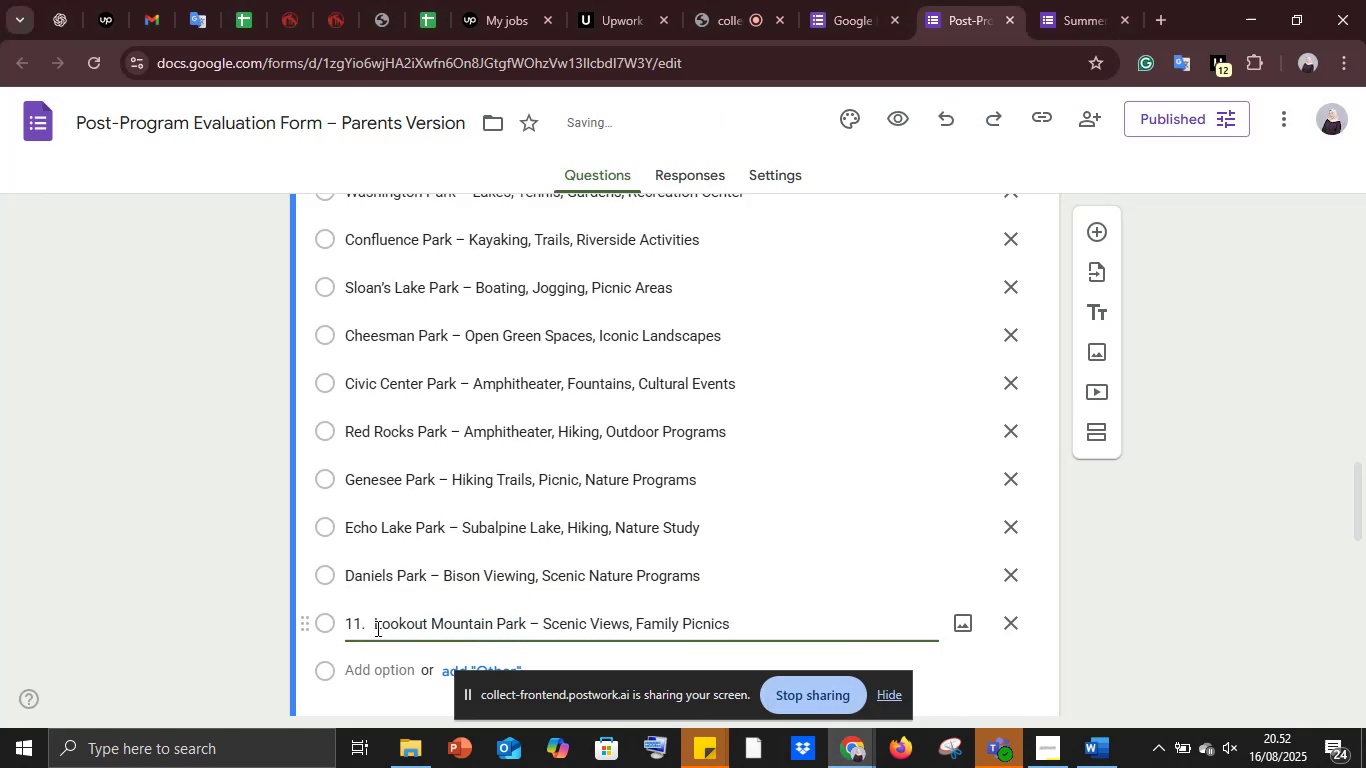 
left_click_drag(start_coordinate=[375, 624], to_coordinate=[310, 616])
 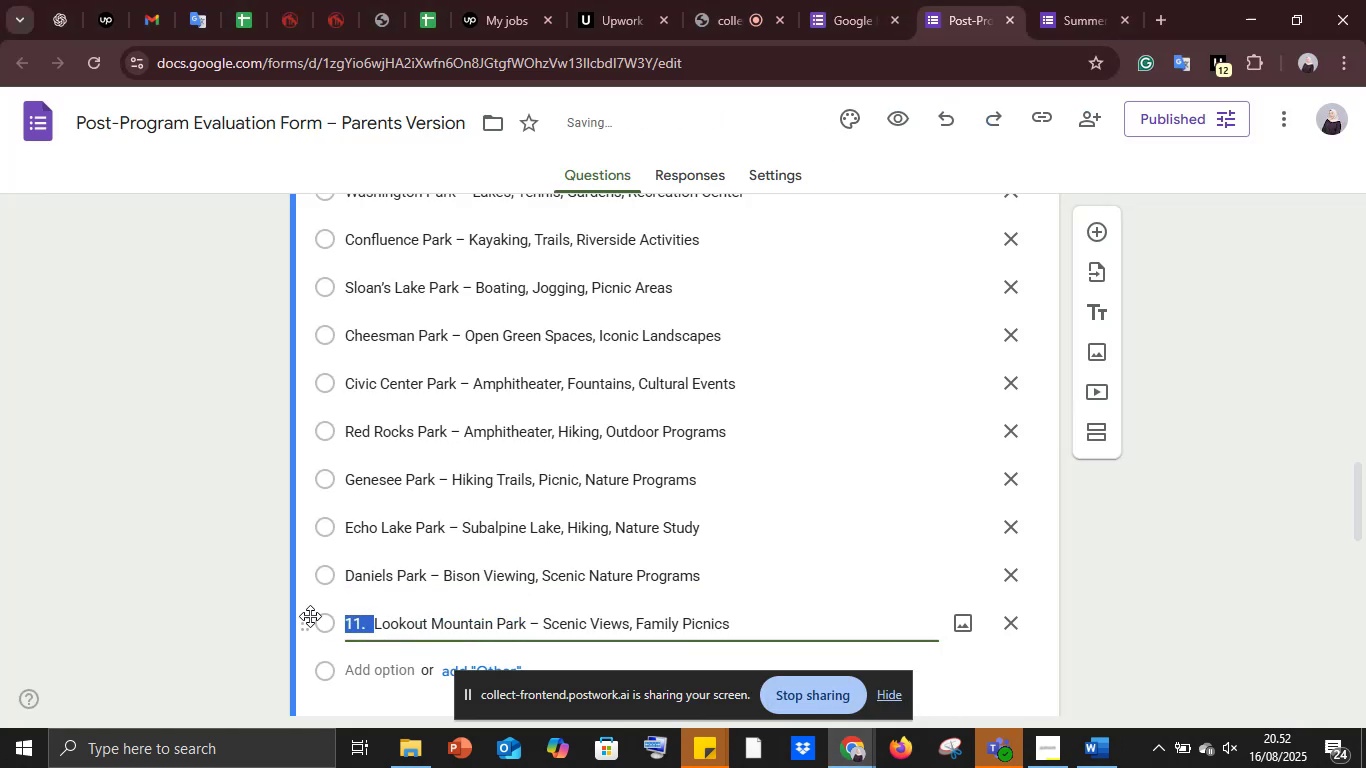 
key(Backspace)
 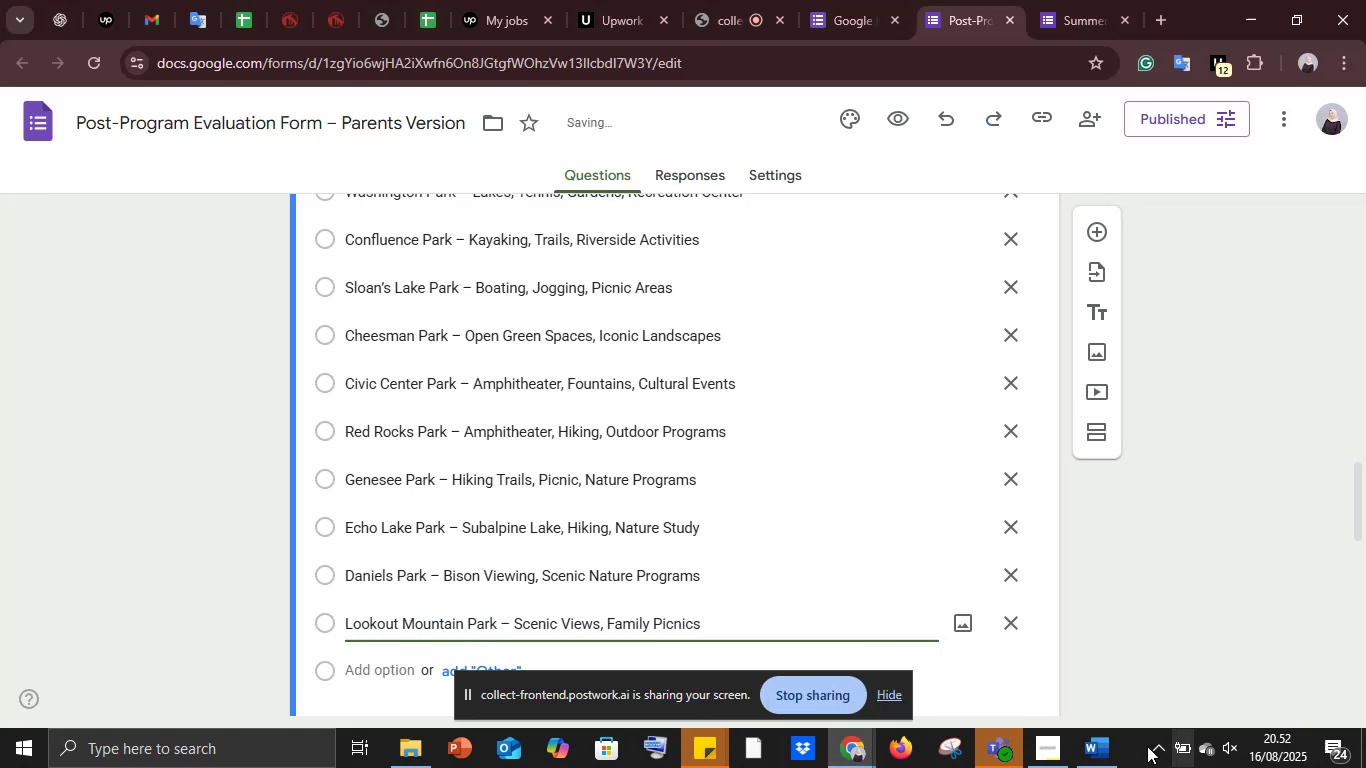 
left_click([1109, 752])
 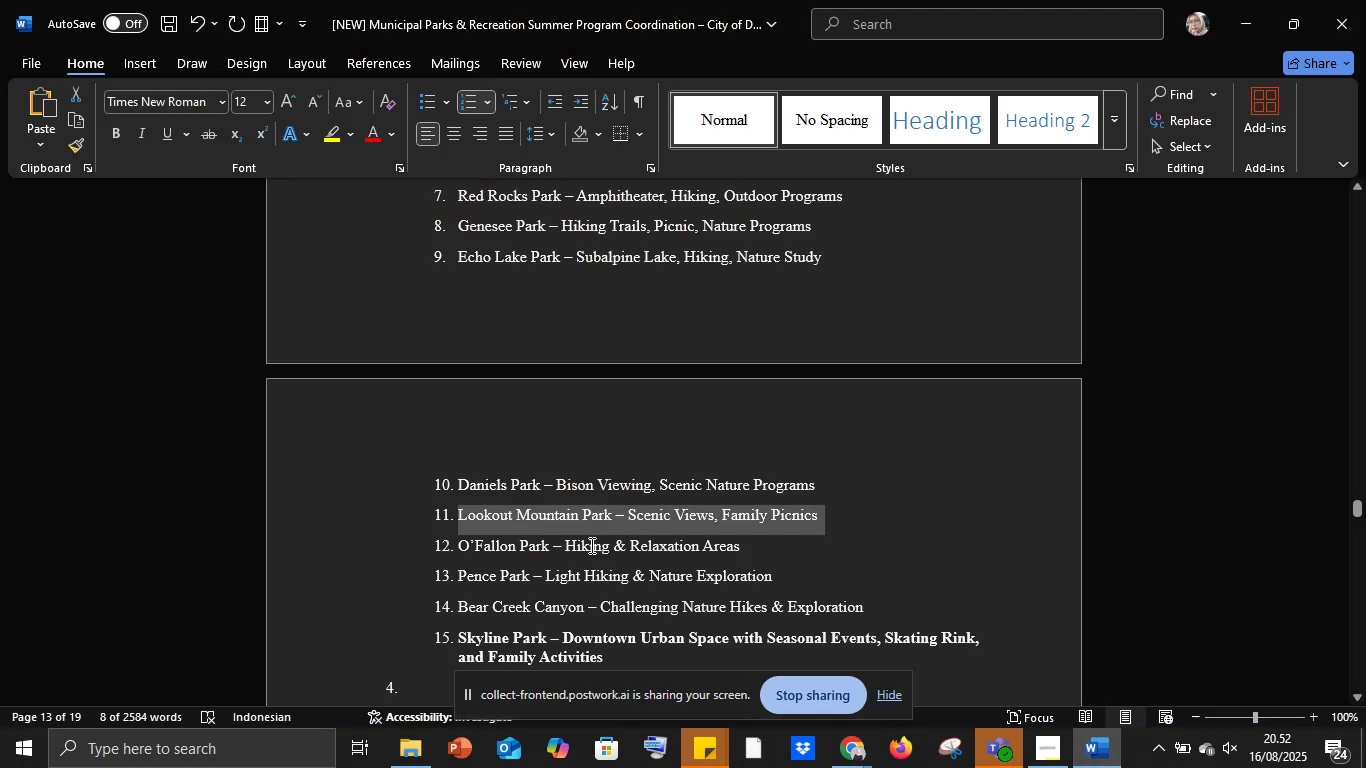 
scroll: coordinate [590, 545], scroll_direction: down, amount: 2.0
 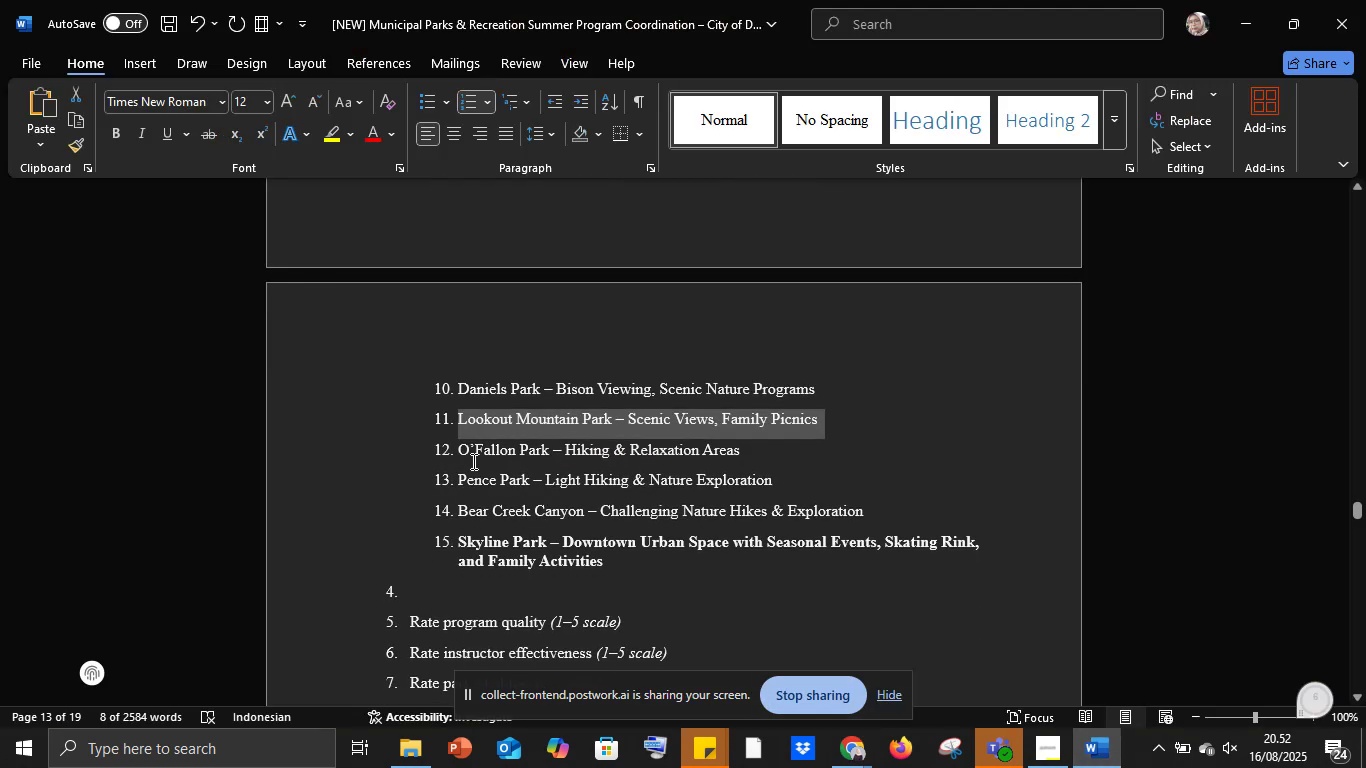 
left_click_drag(start_coordinate=[458, 451], to_coordinate=[731, 460])
 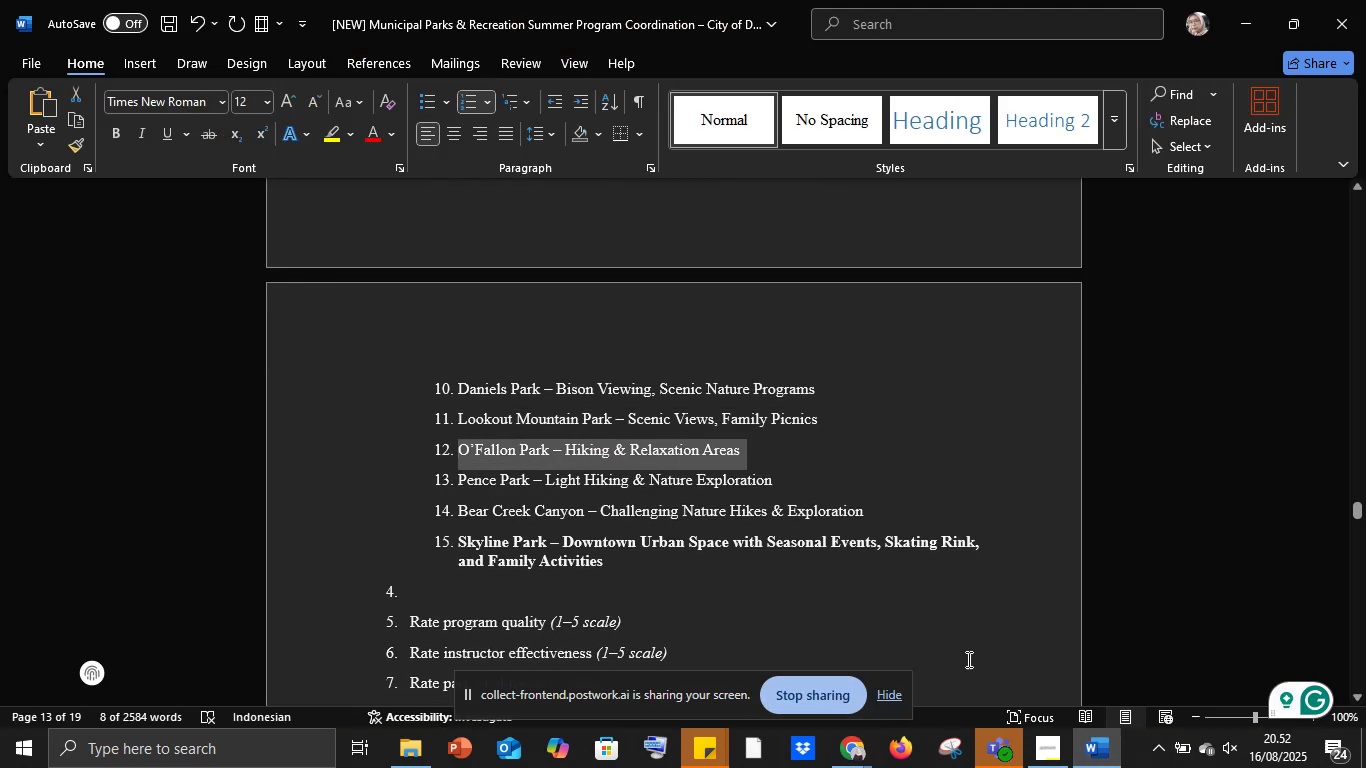 
key(Control+C)
 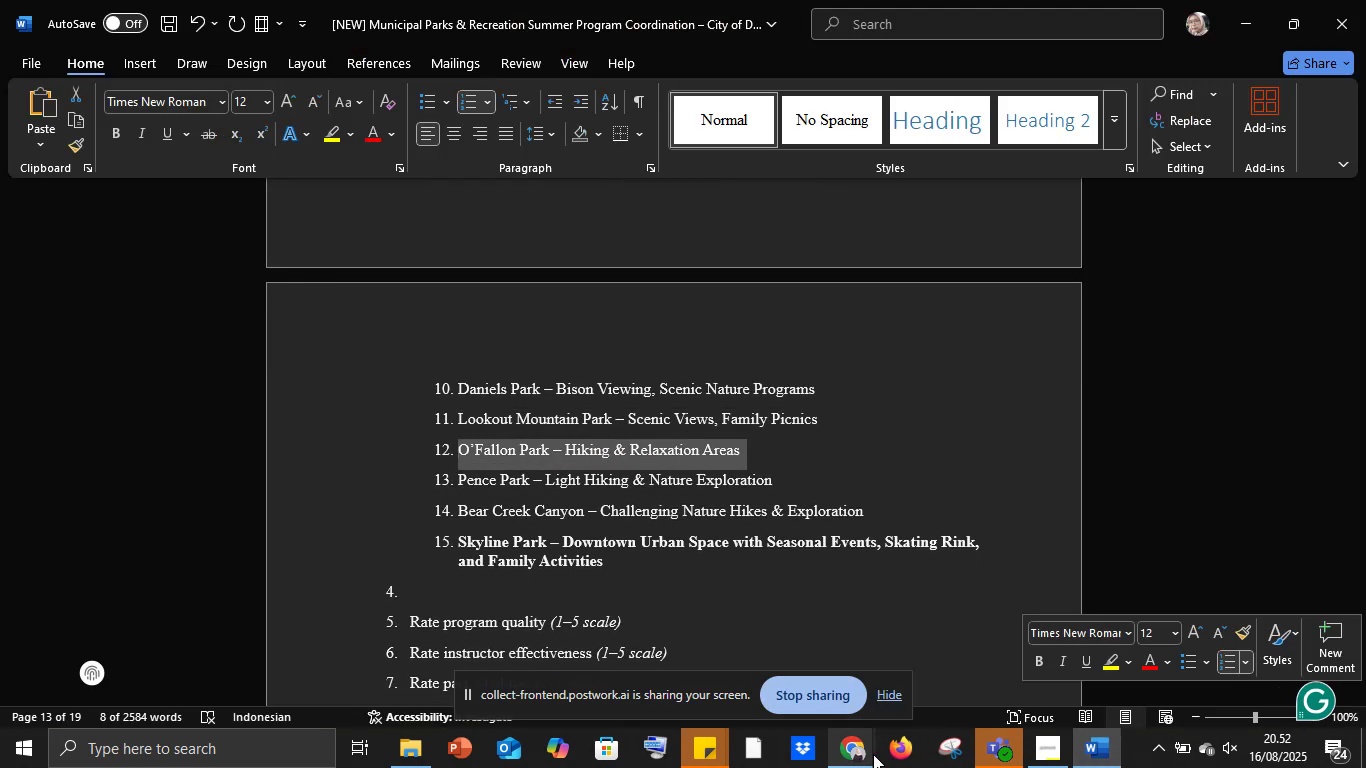 
left_click([862, 752])
 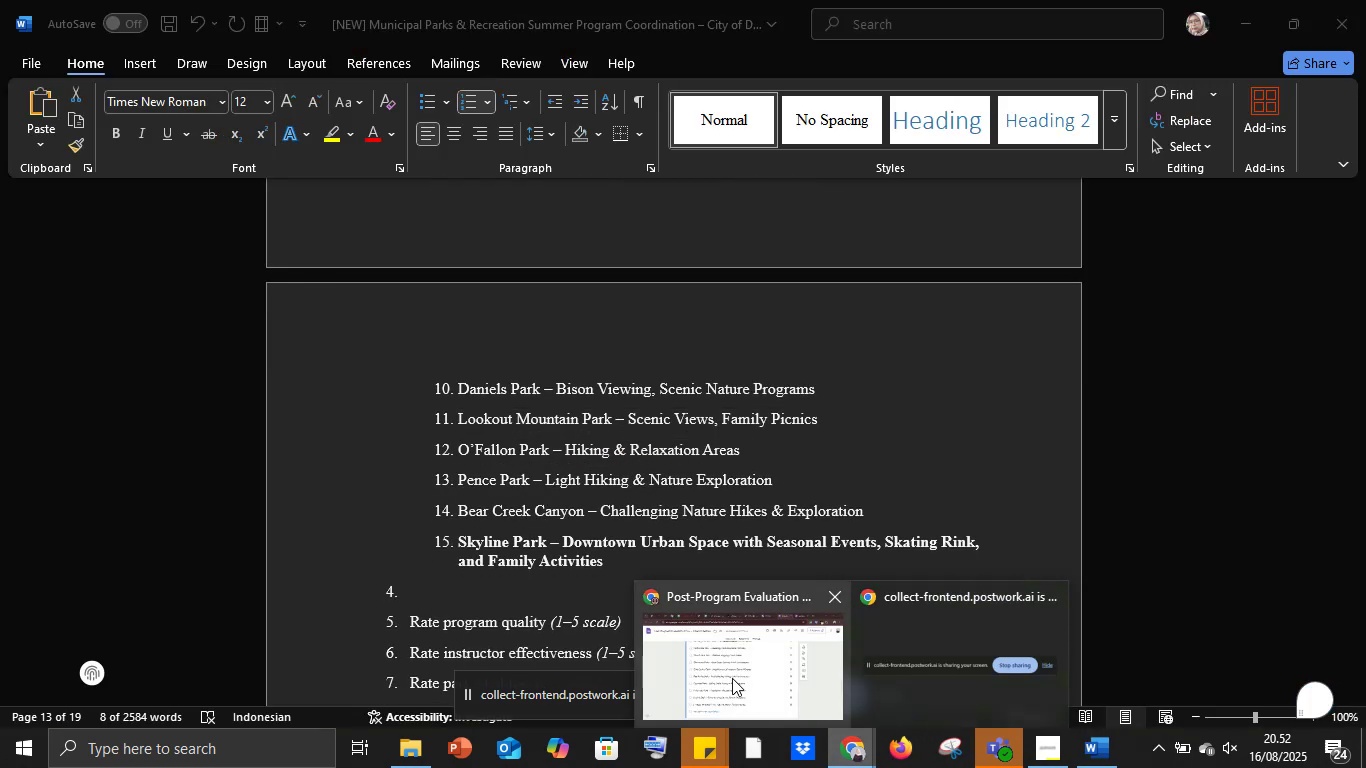 
left_click([730, 675])
 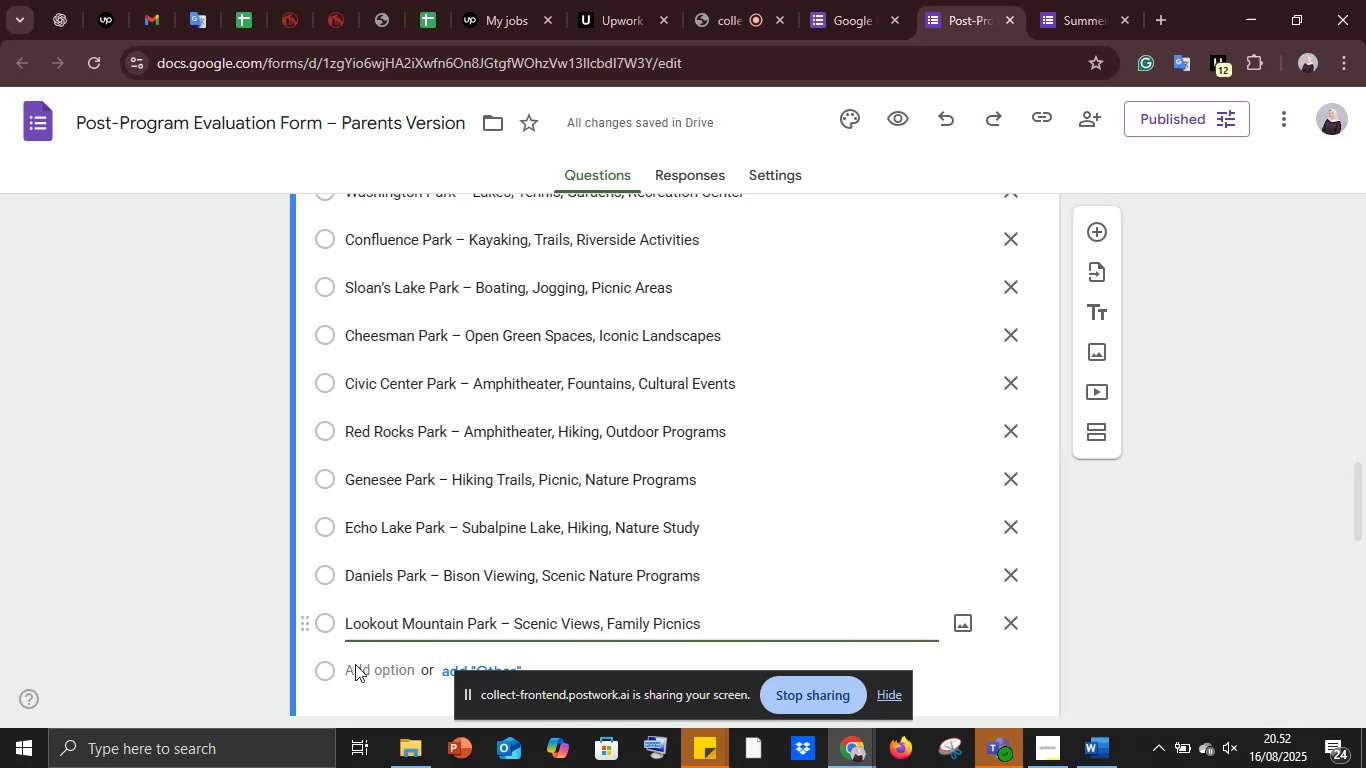 
left_click([355, 668])
 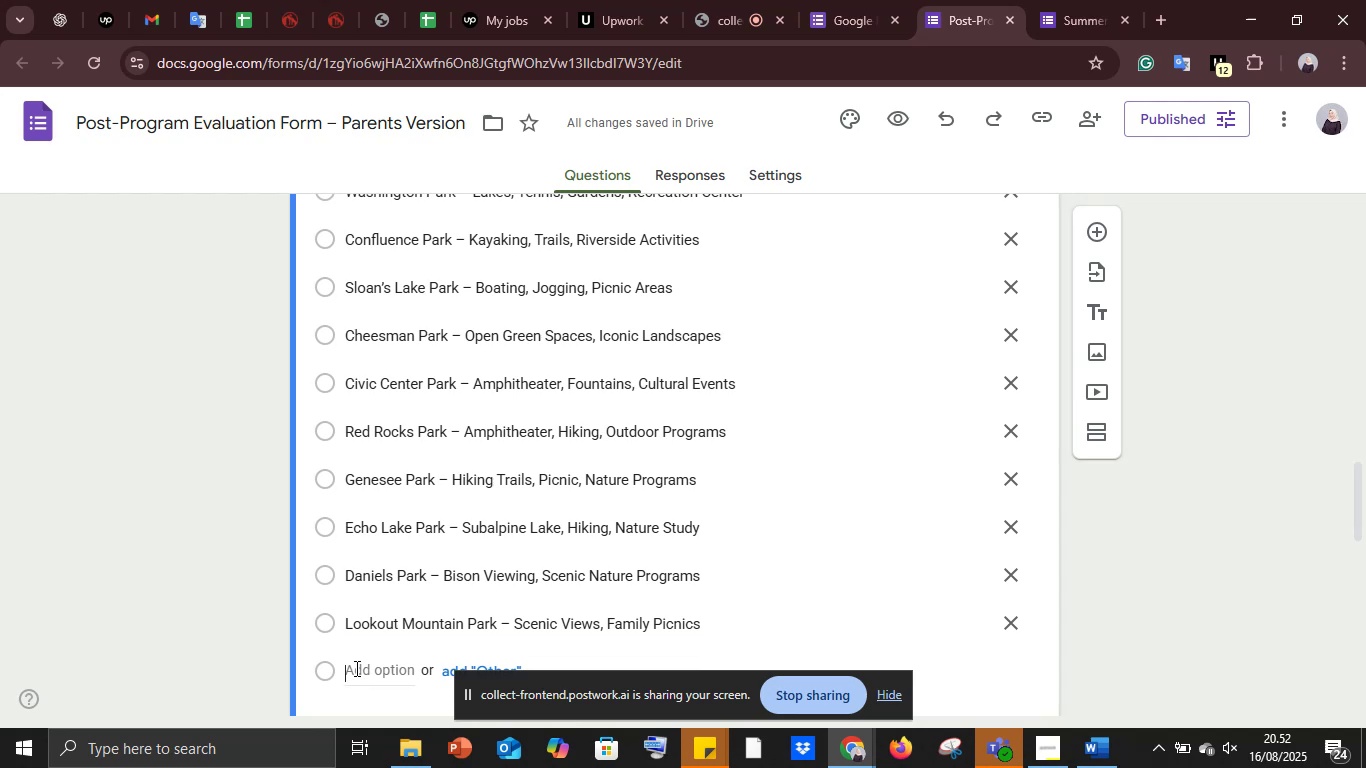 
key(Control+V)
 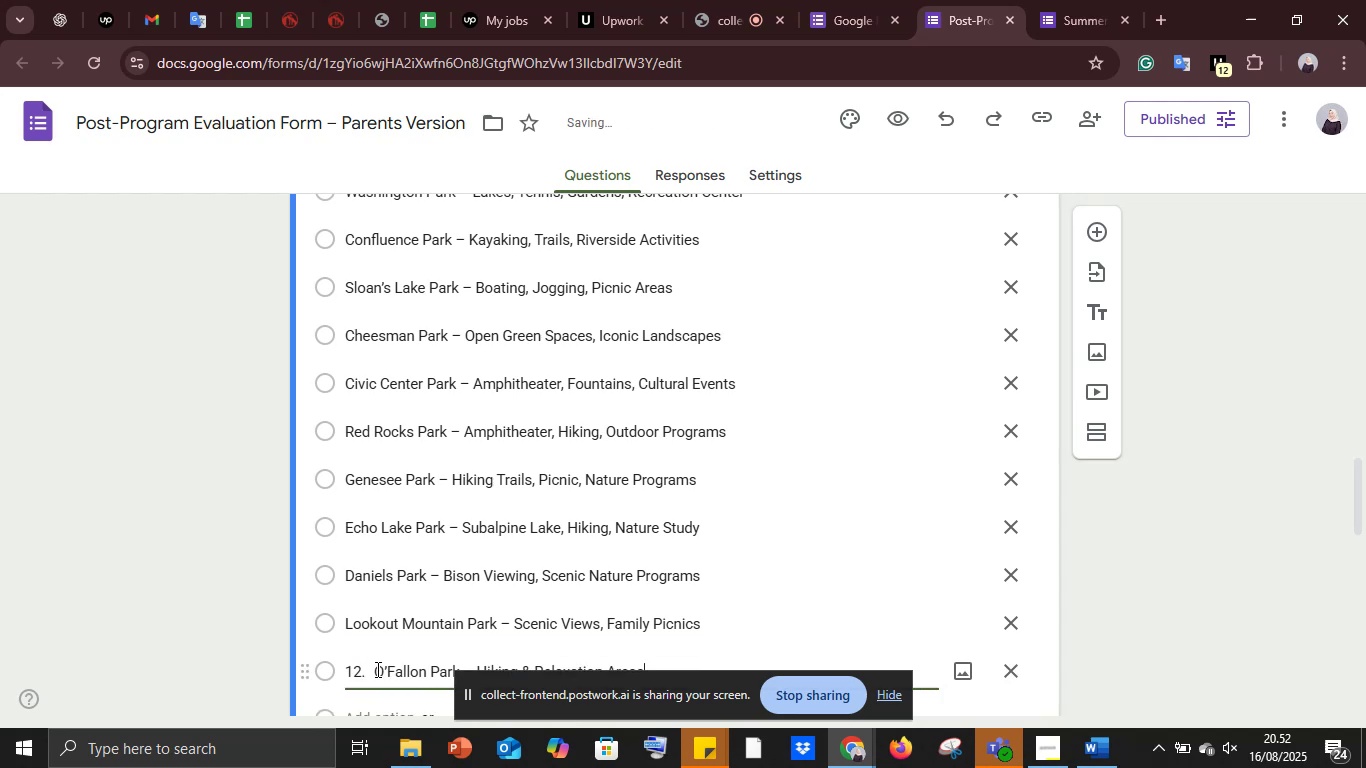 
left_click_drag(start_coordinate=[376, 672], to_coordinate=[331, 669])
 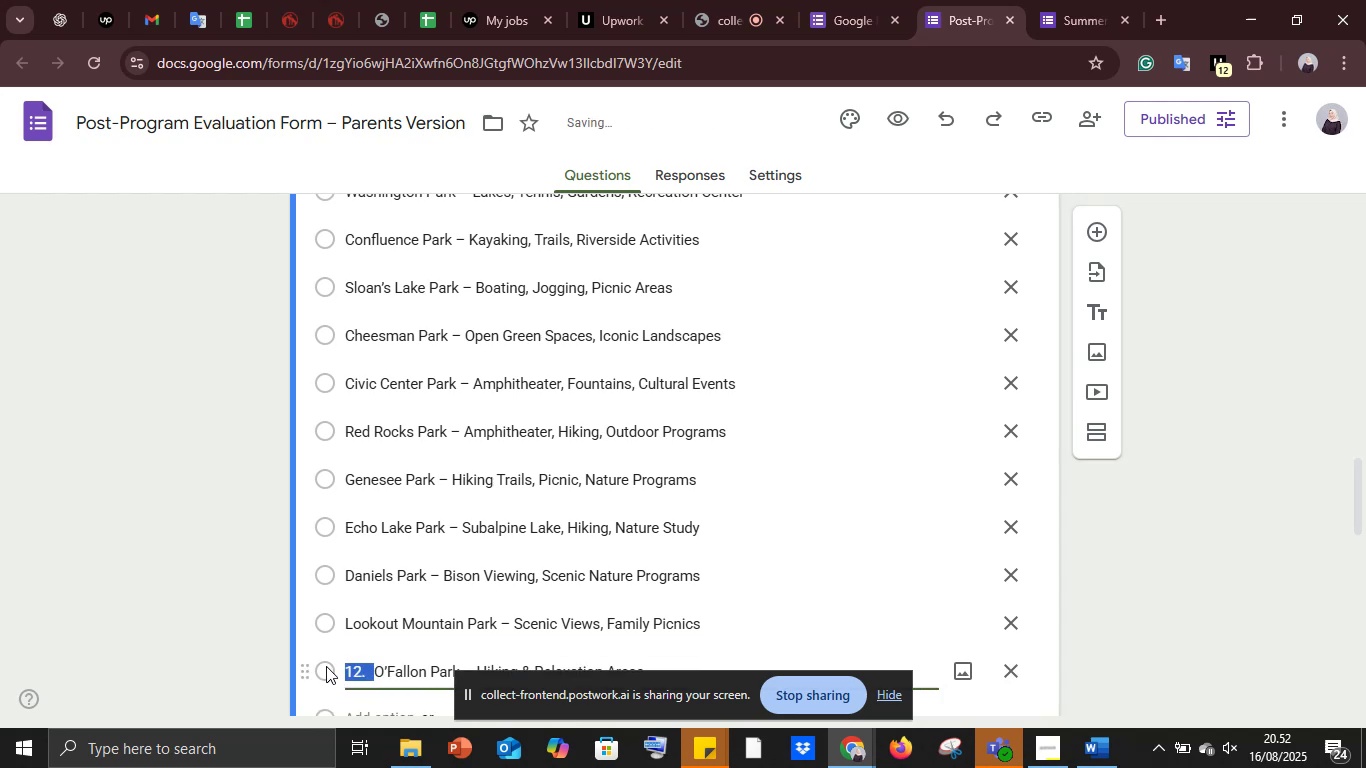 
key(Backspace)
 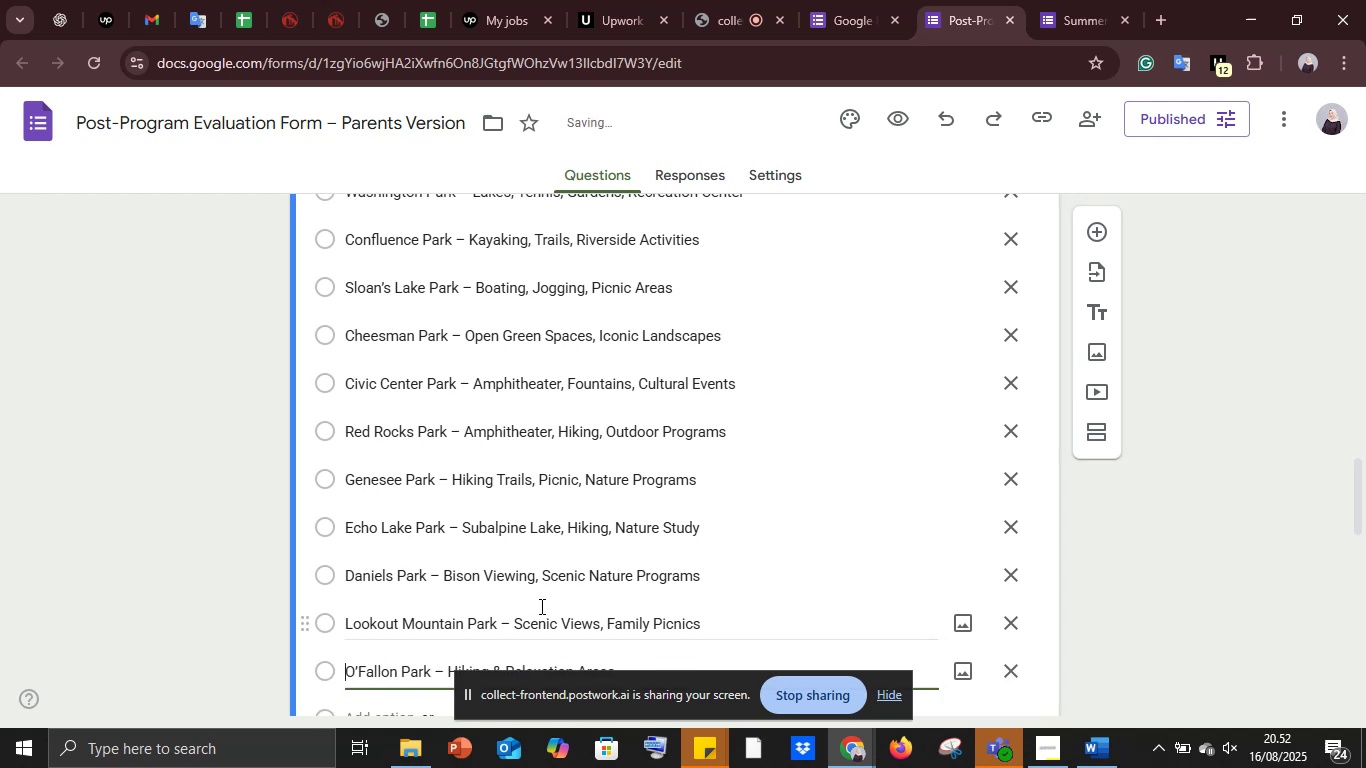 
scroll: coordinate [613, 564], scroll_direction: down, amount: 4.0
 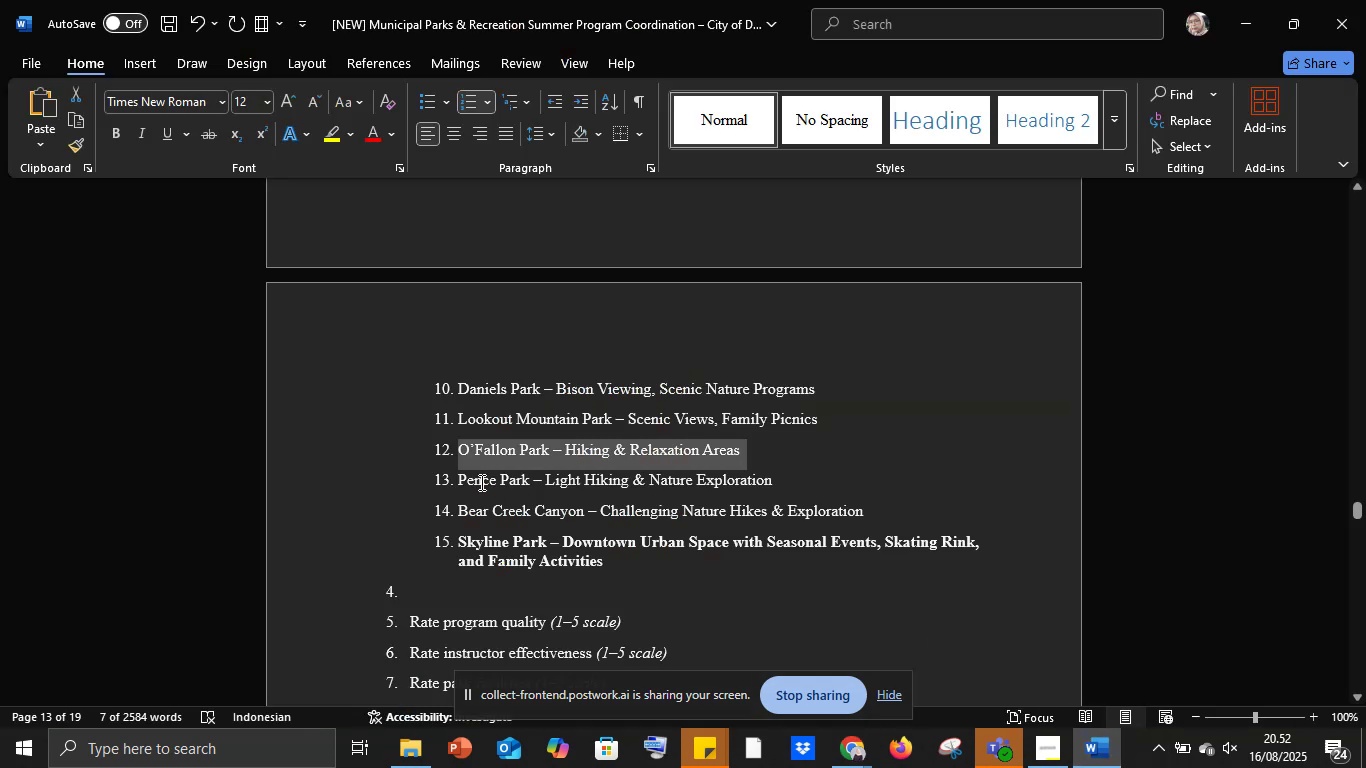 
left_click_drag(start_coordinate=[458, 478], to_coordinate=[763, 485])
 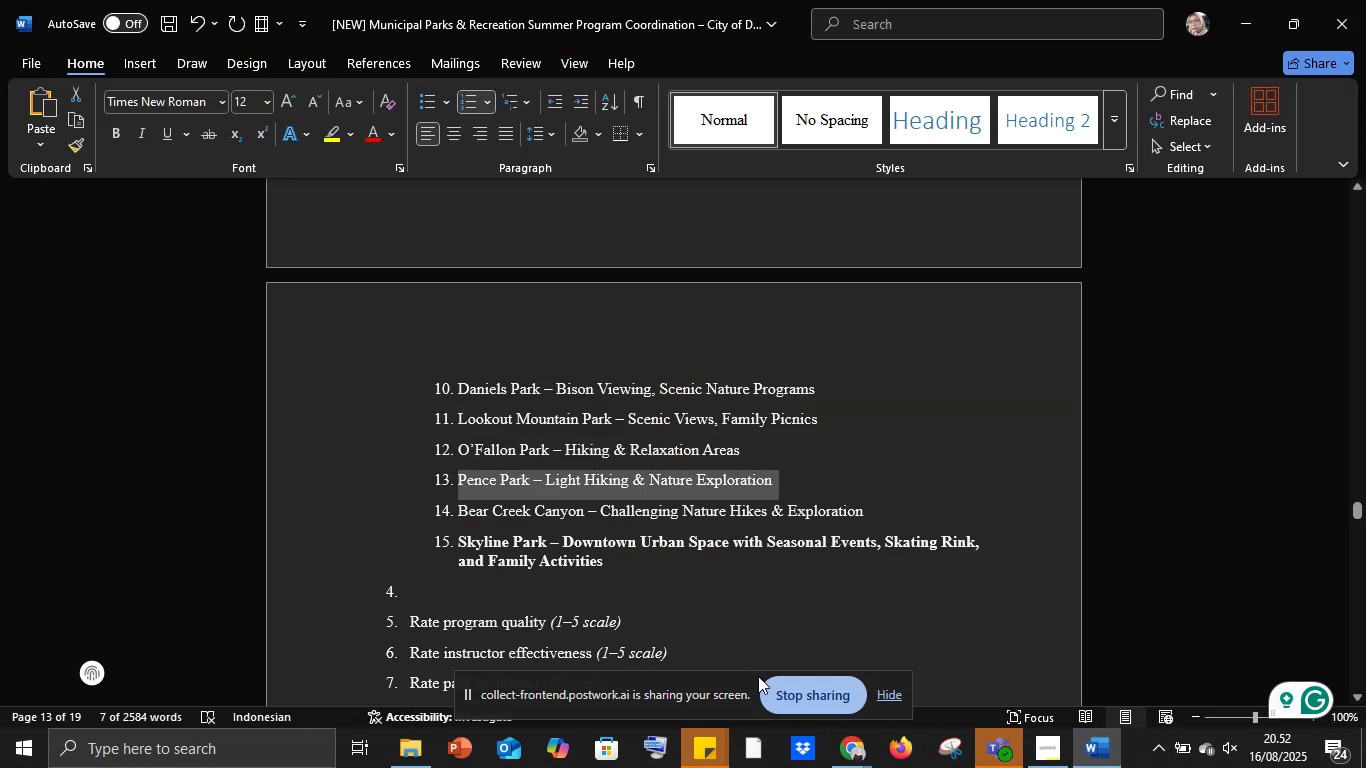 
key(Control+C)
 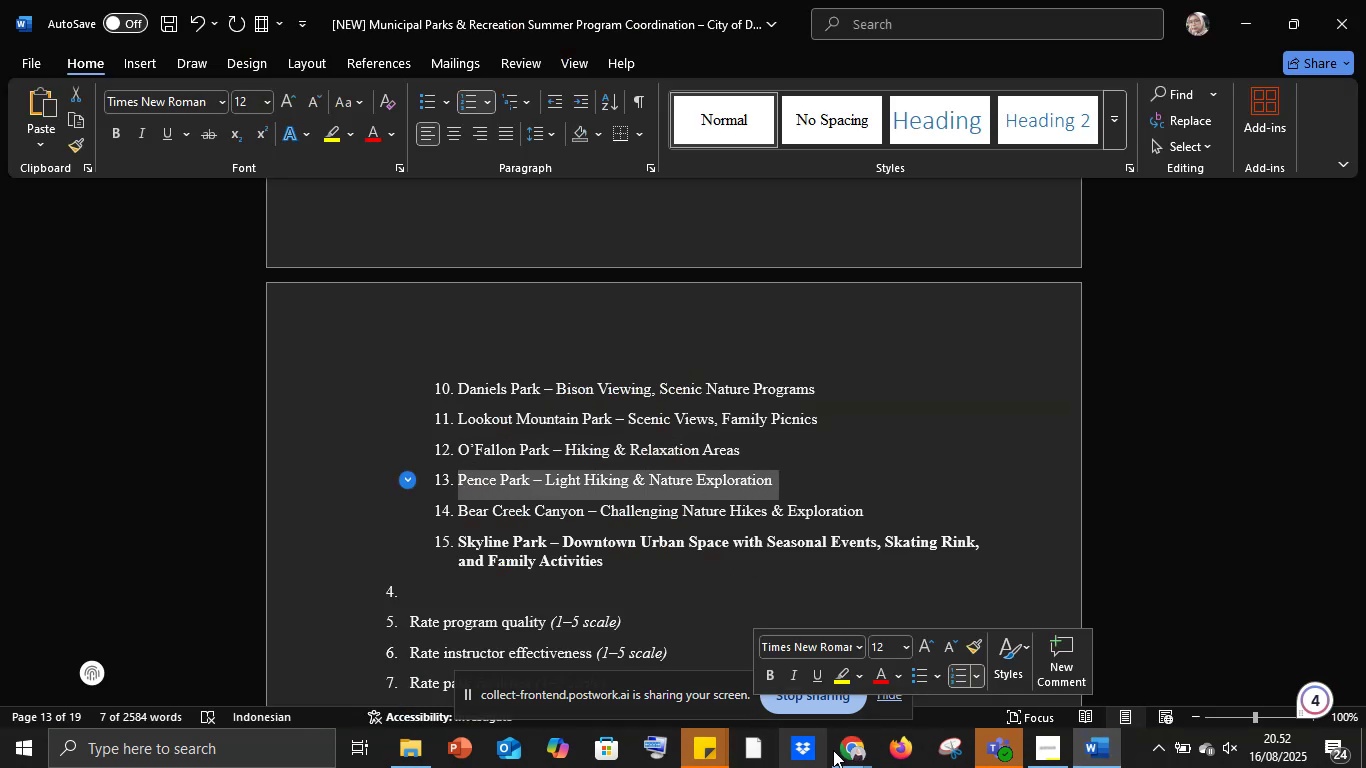 
left_click([860, 758])
 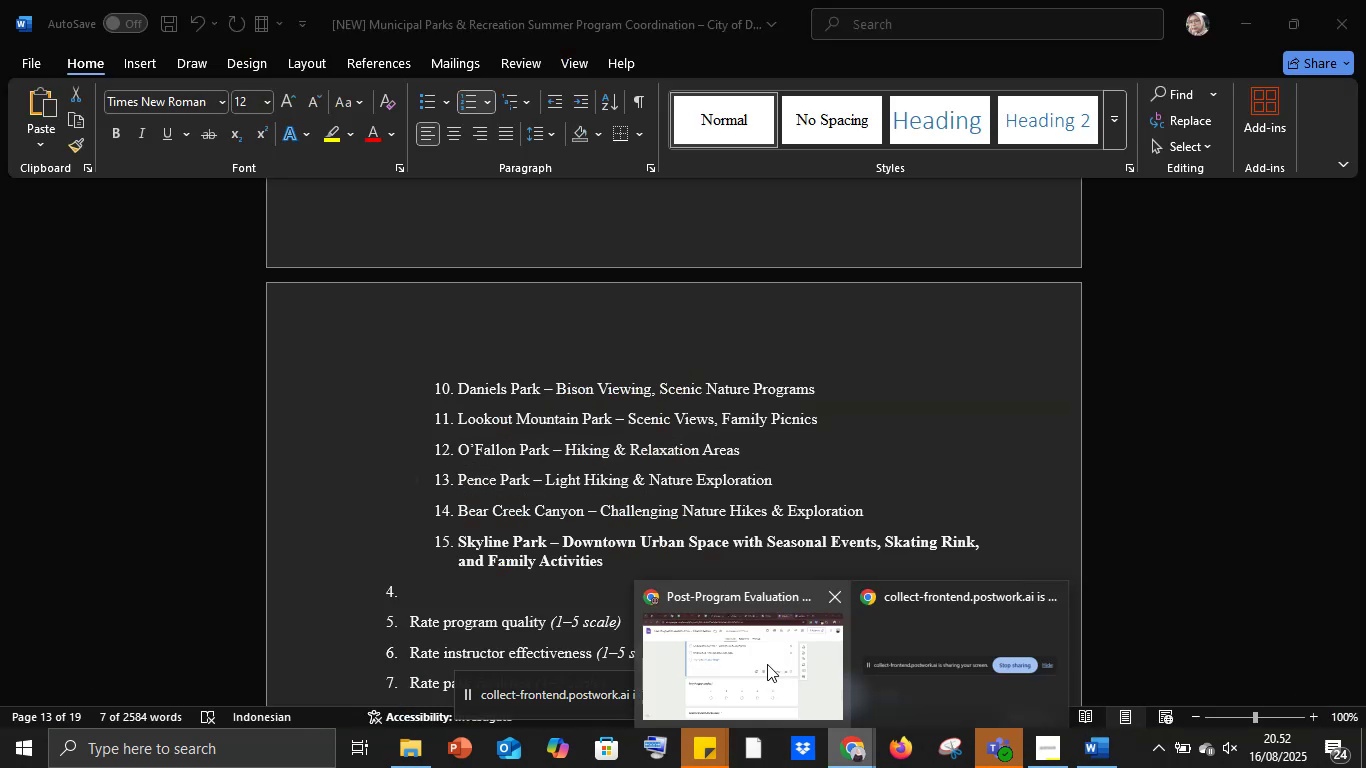 
left_click([767, 663])
 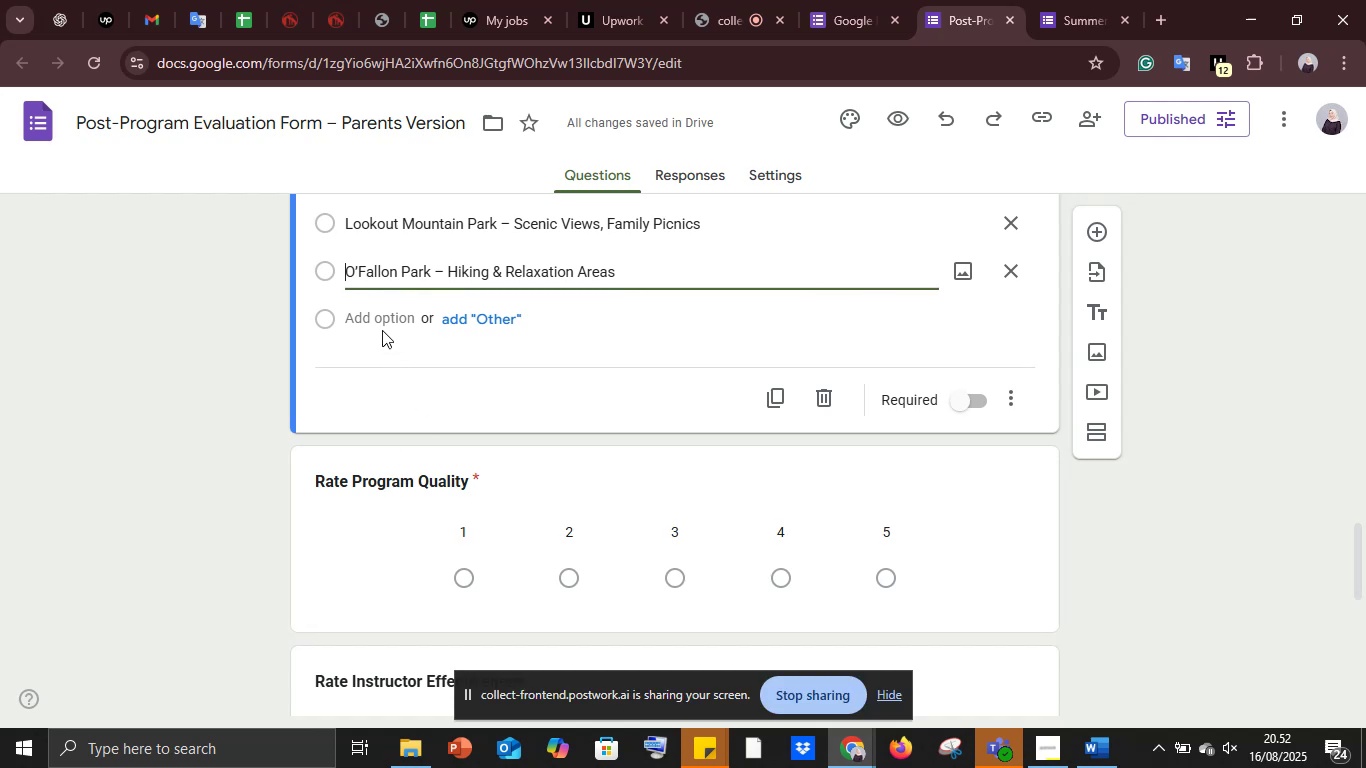 
left_click([381, 325])
 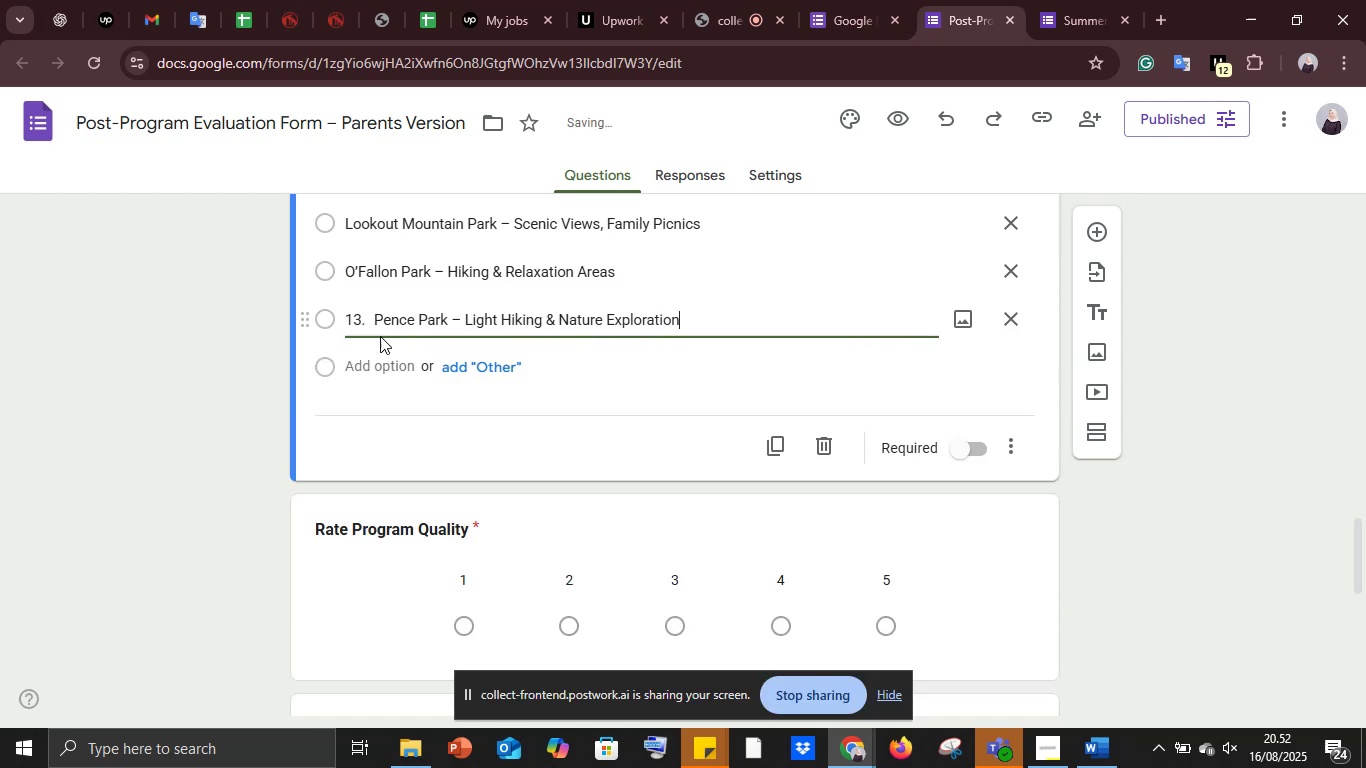 
key(Control+V)
 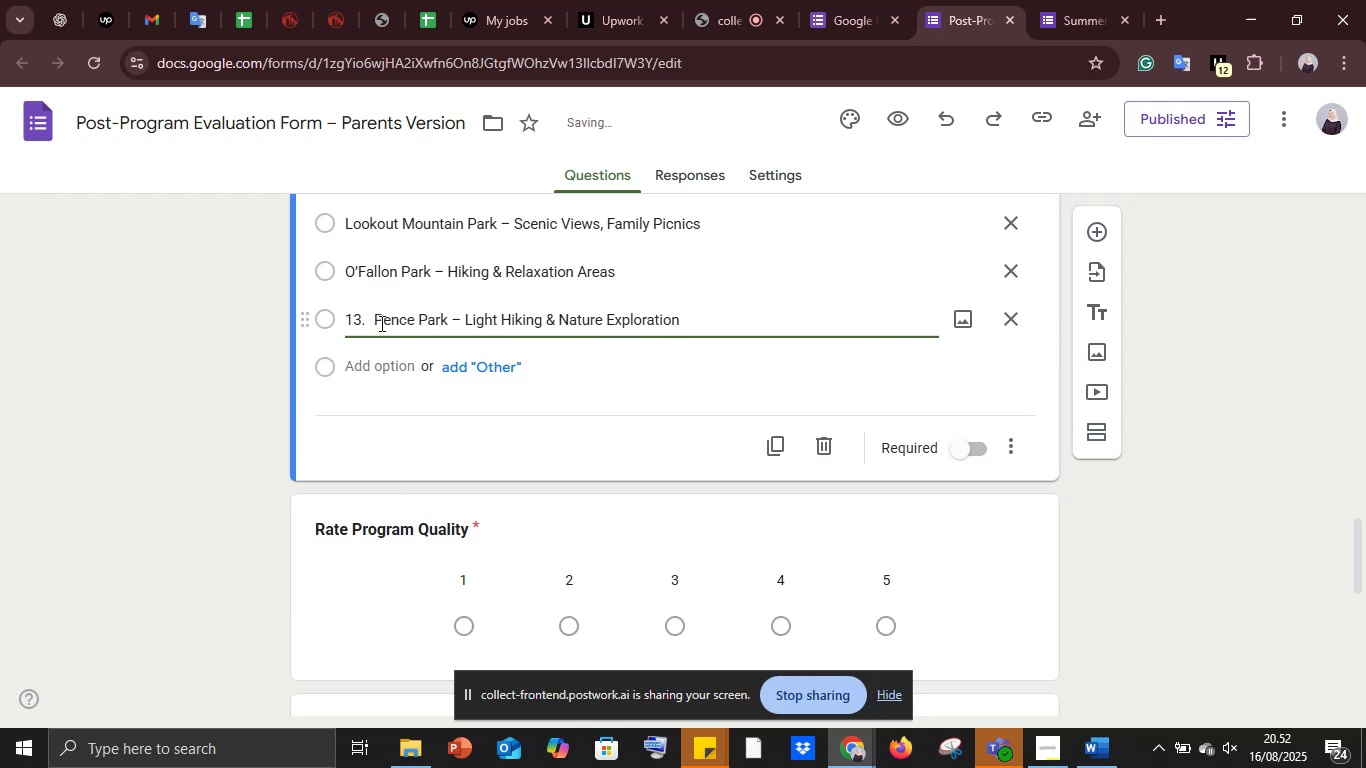 
left_click_drag(start_coordinate=[378, 321], to_coordinate=[331, 318])
 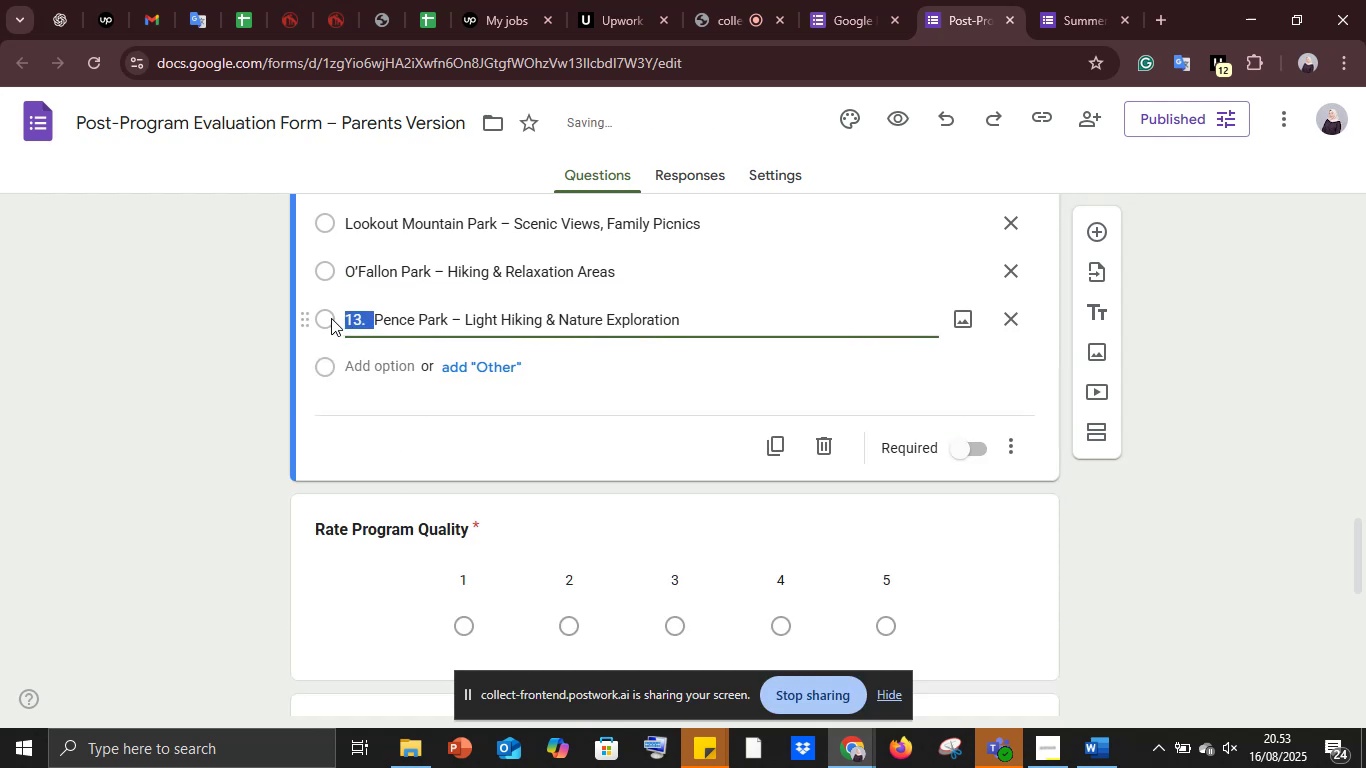 
key(Backspace)
 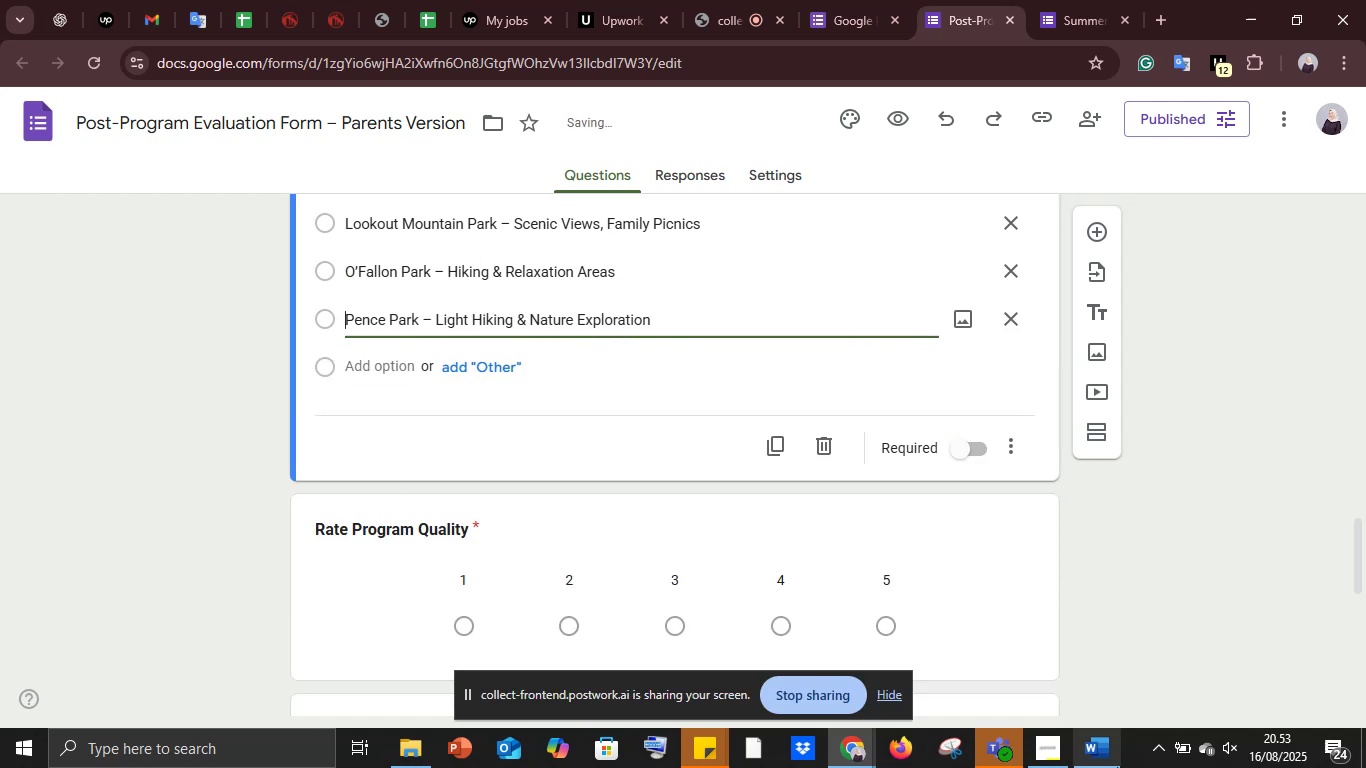 
left_click([1105, 758])
 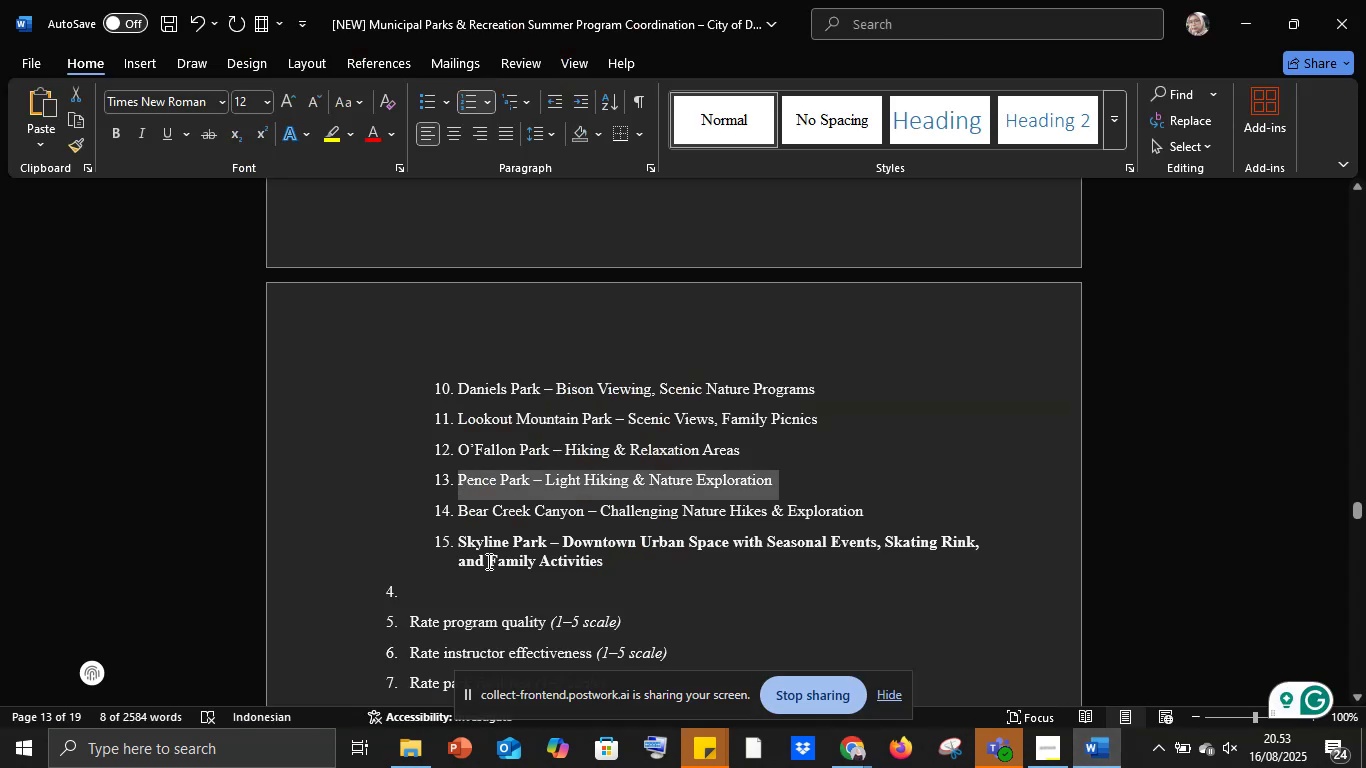 
left_click_drag(start_coordinate=[458, 513], to_coordinate=[839, 506])
 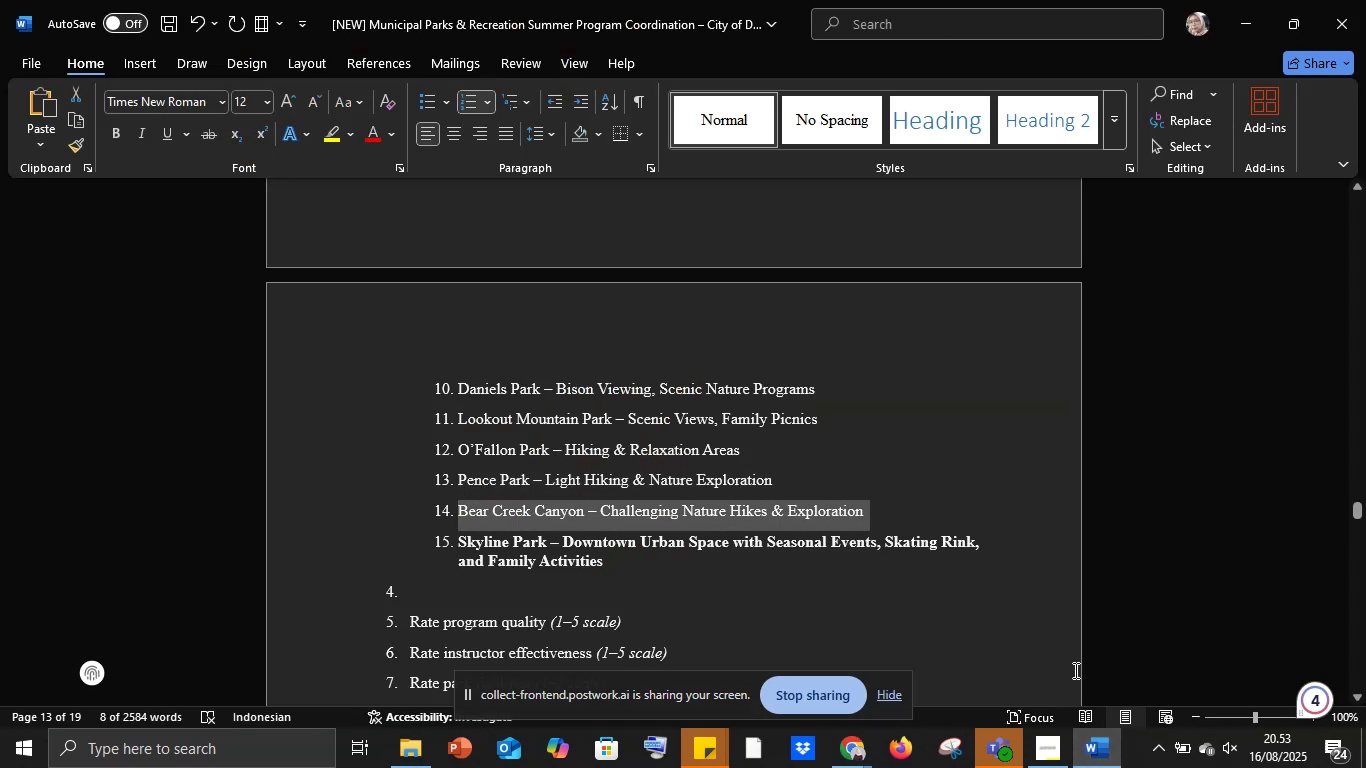 
key(Control+C)
 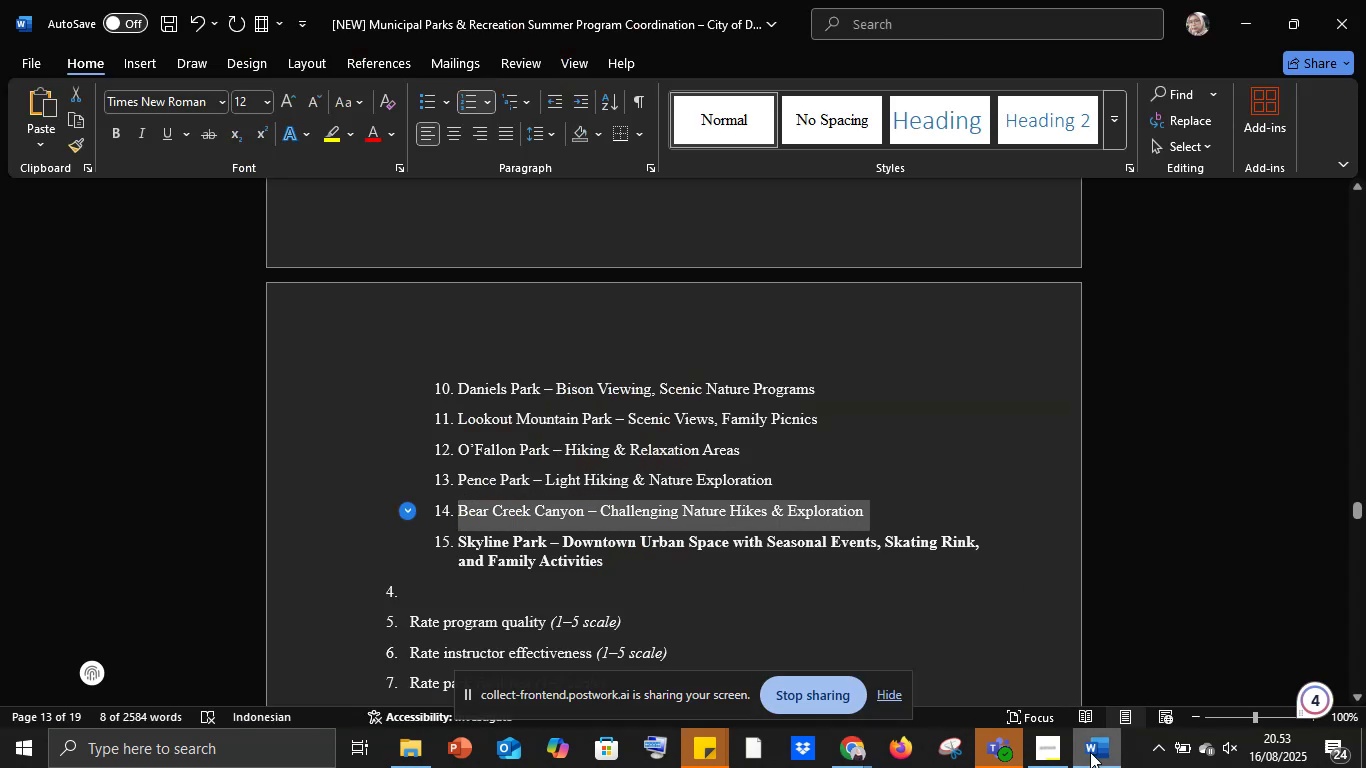 
left_click([1090, 753])
 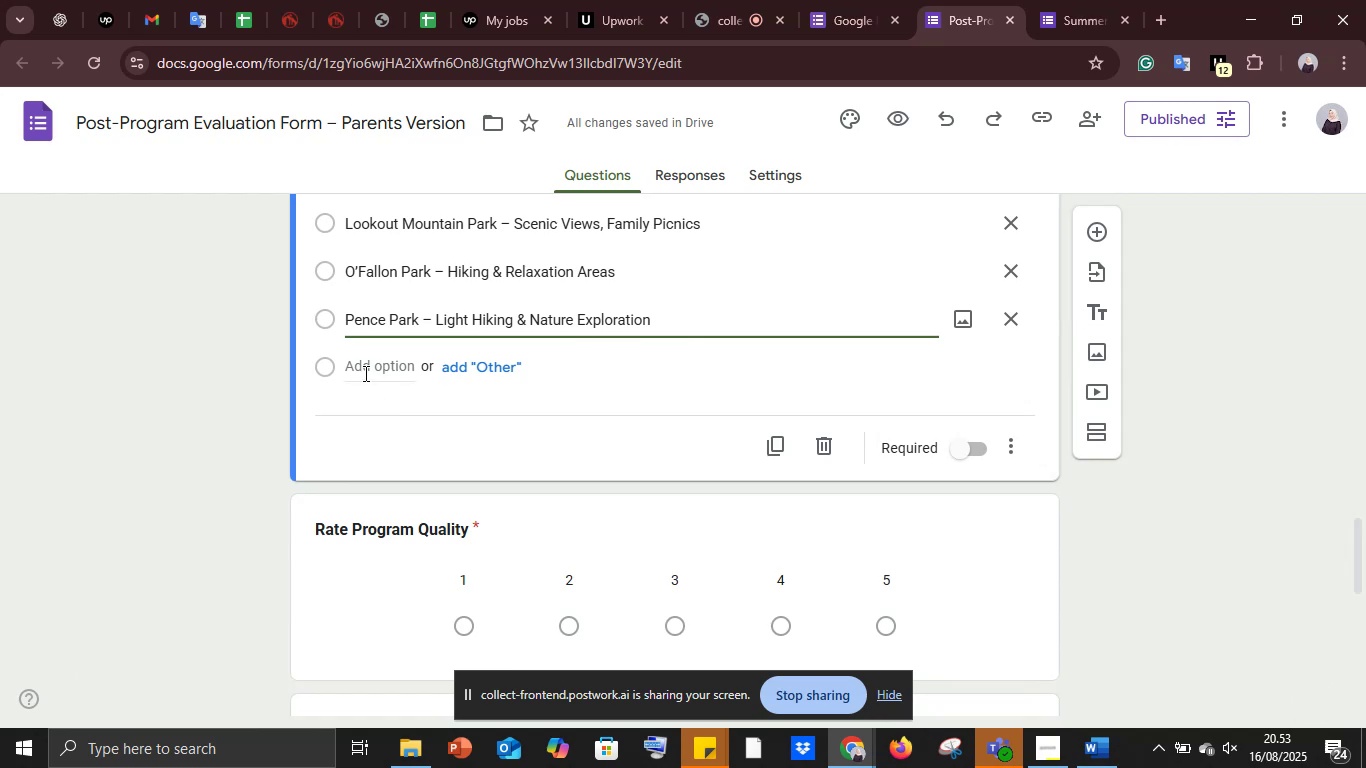 
key(Control+ControlLeft)
 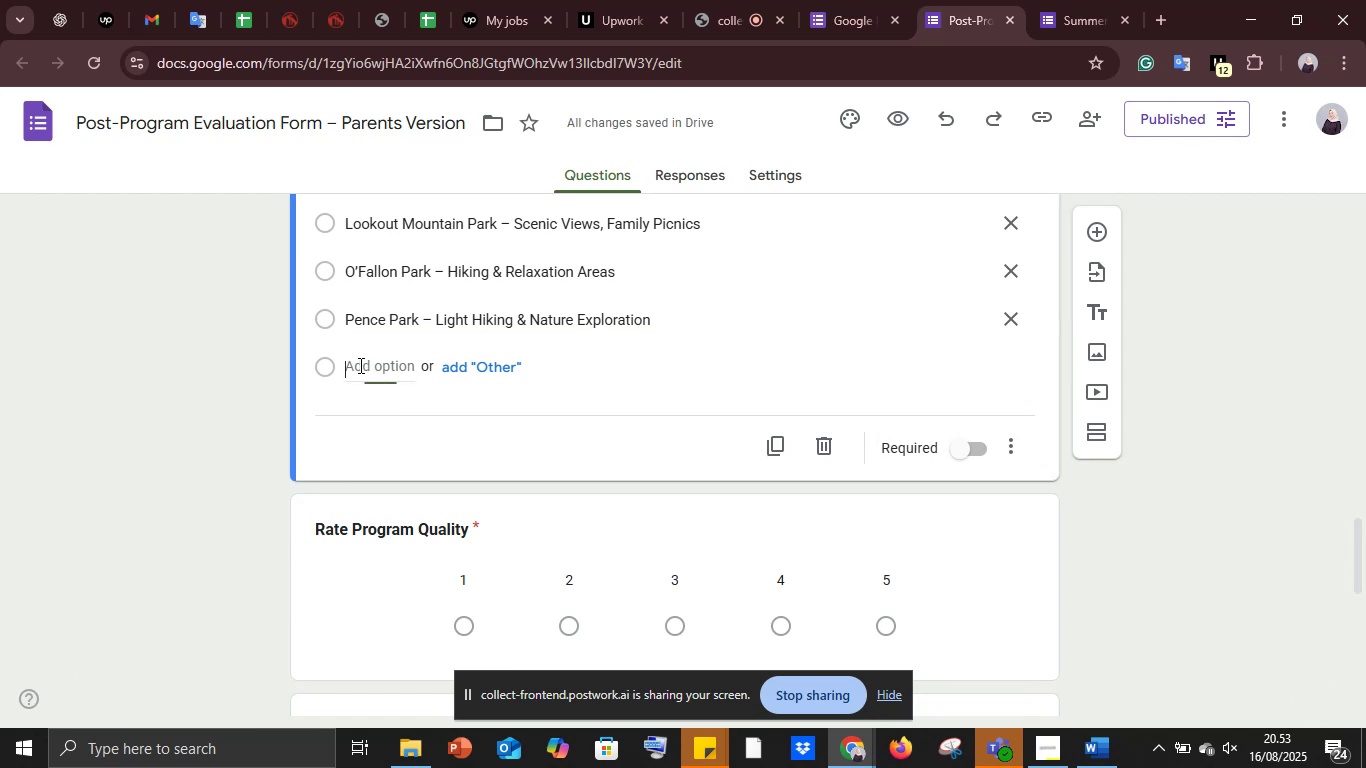 
key(Control+V)
 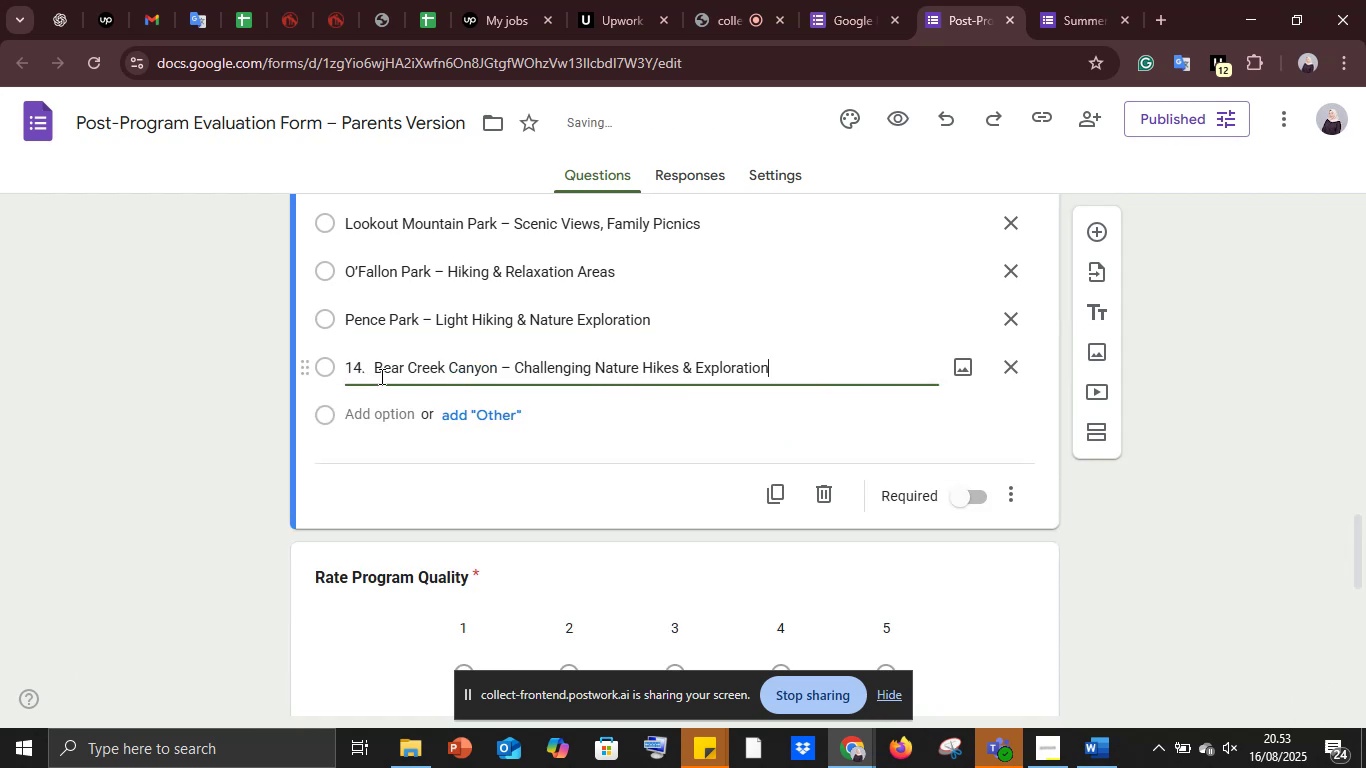 
left_click_drag(start_coordinate=[378, 370], to_coordinate=[301, 368])
 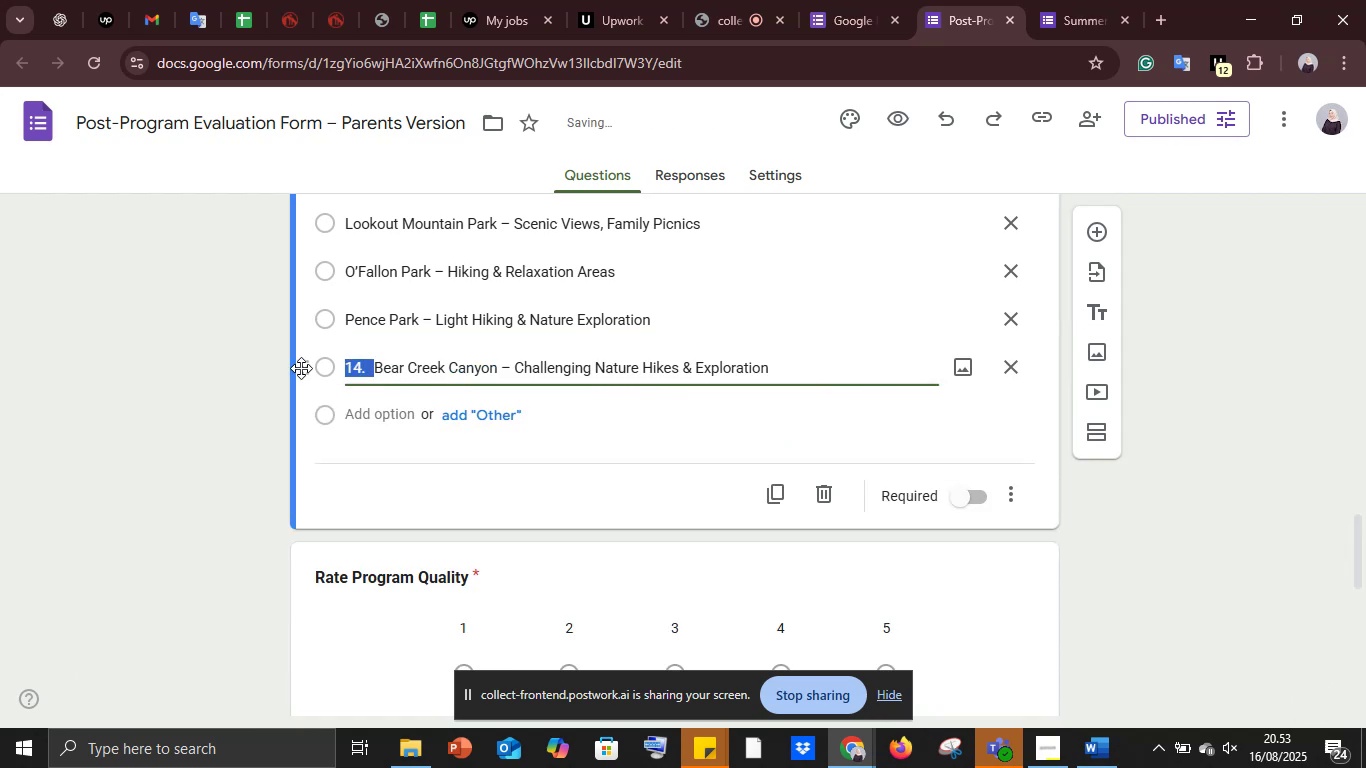 
key(Backspace)
 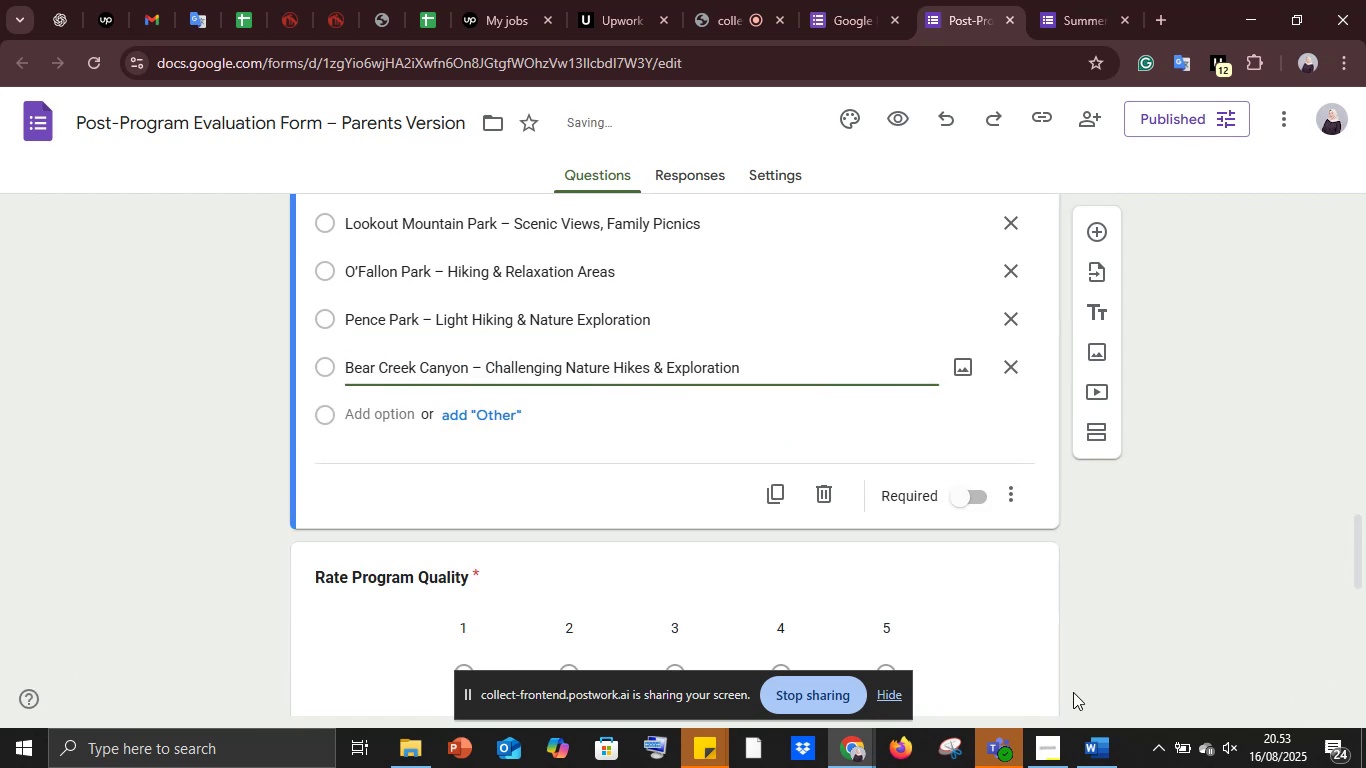 
left_click([1098, 738])
 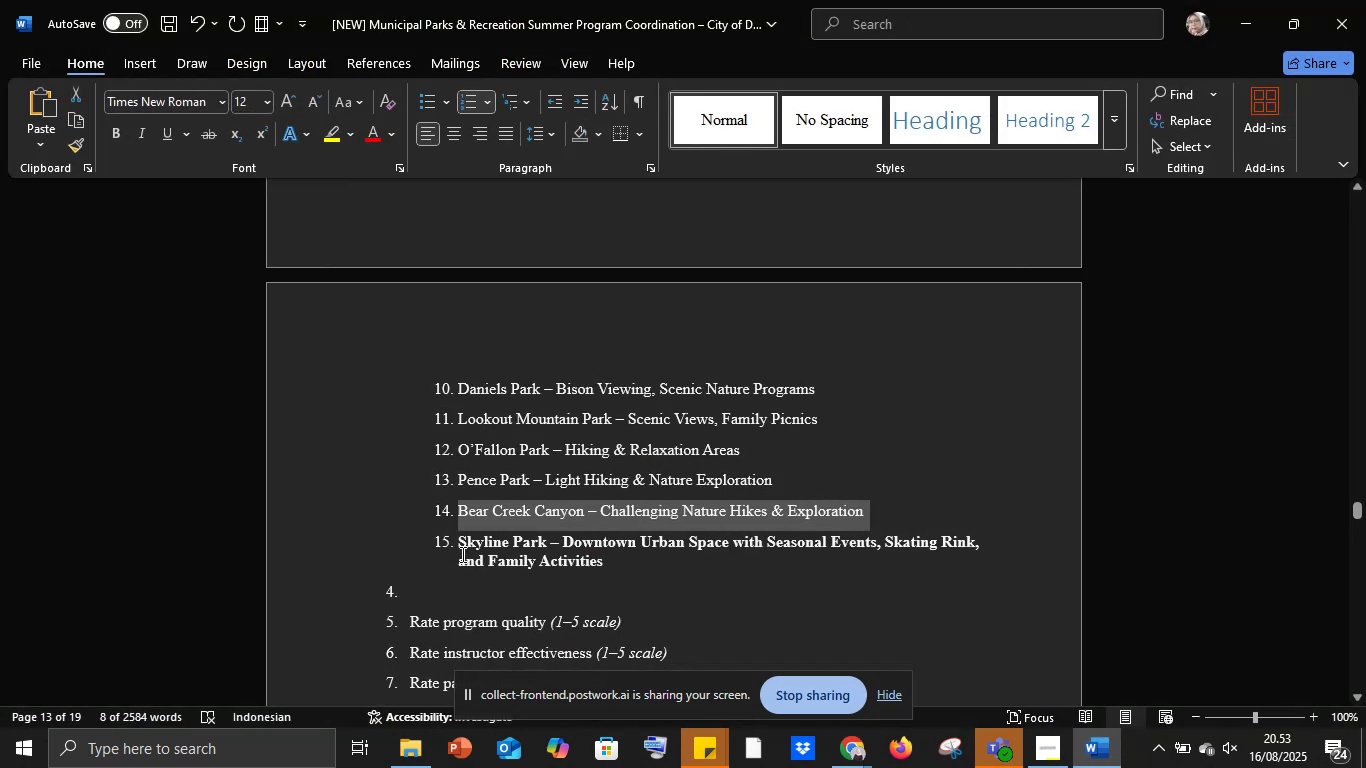 
left_click_drag(start_coordinate=[460, 546], to_coordinate=[635, 557])
 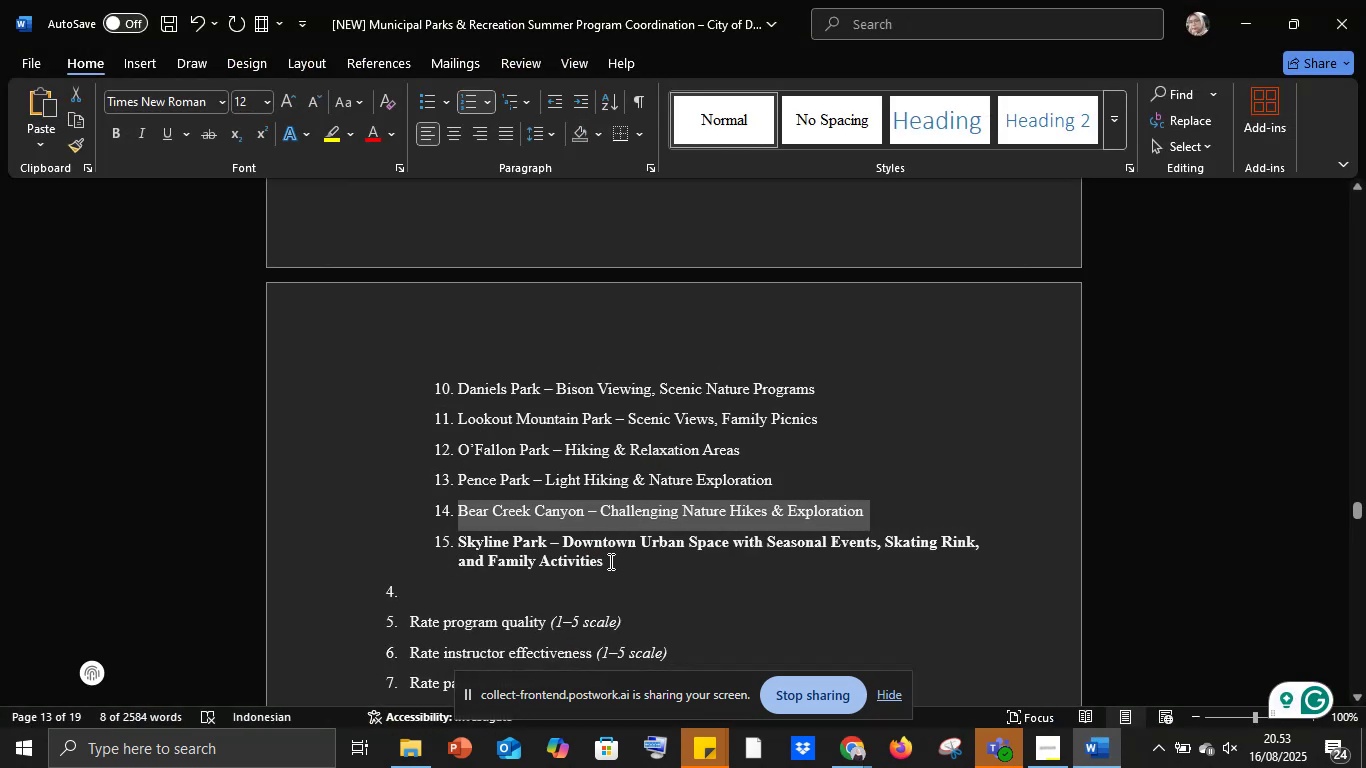 
left_click_drag(start_coordinate=[608, 561], to_coordinate=[455, 537])
 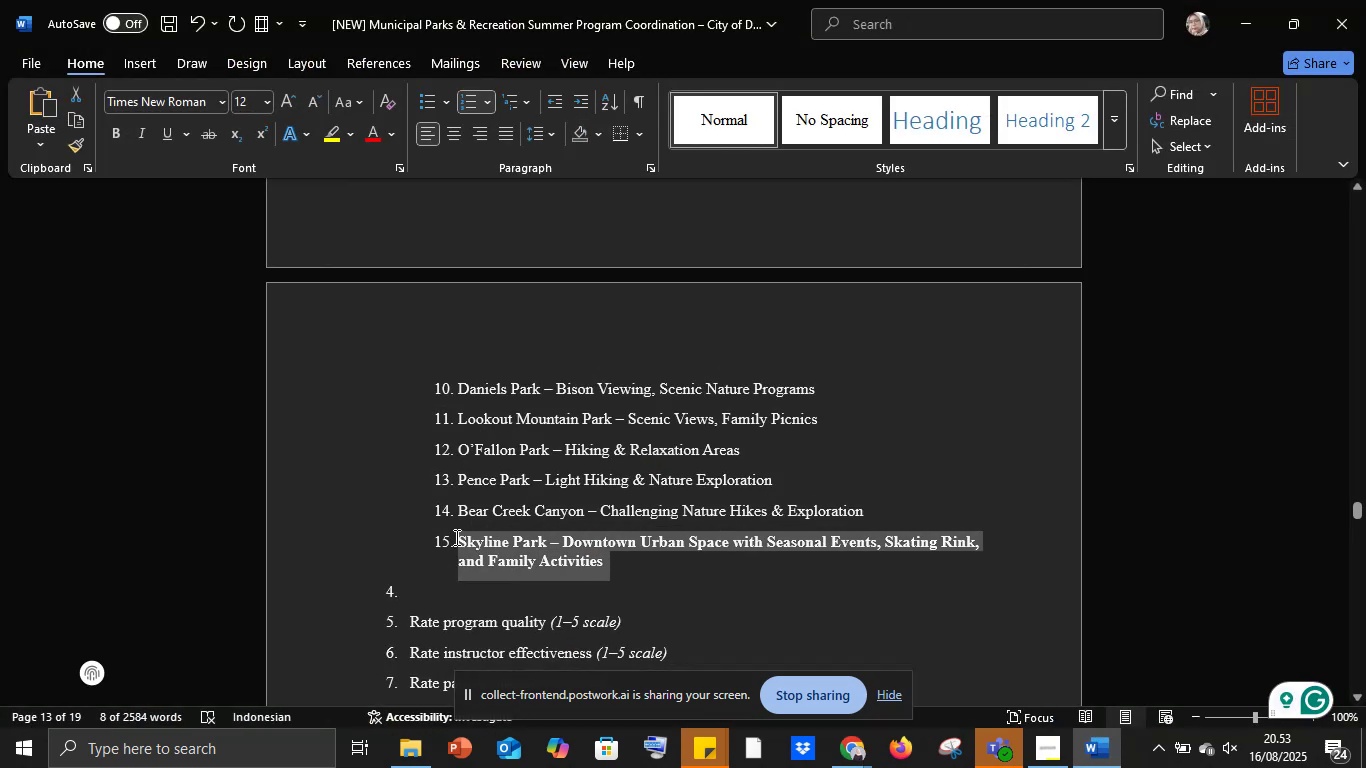 
key(Control+C)
 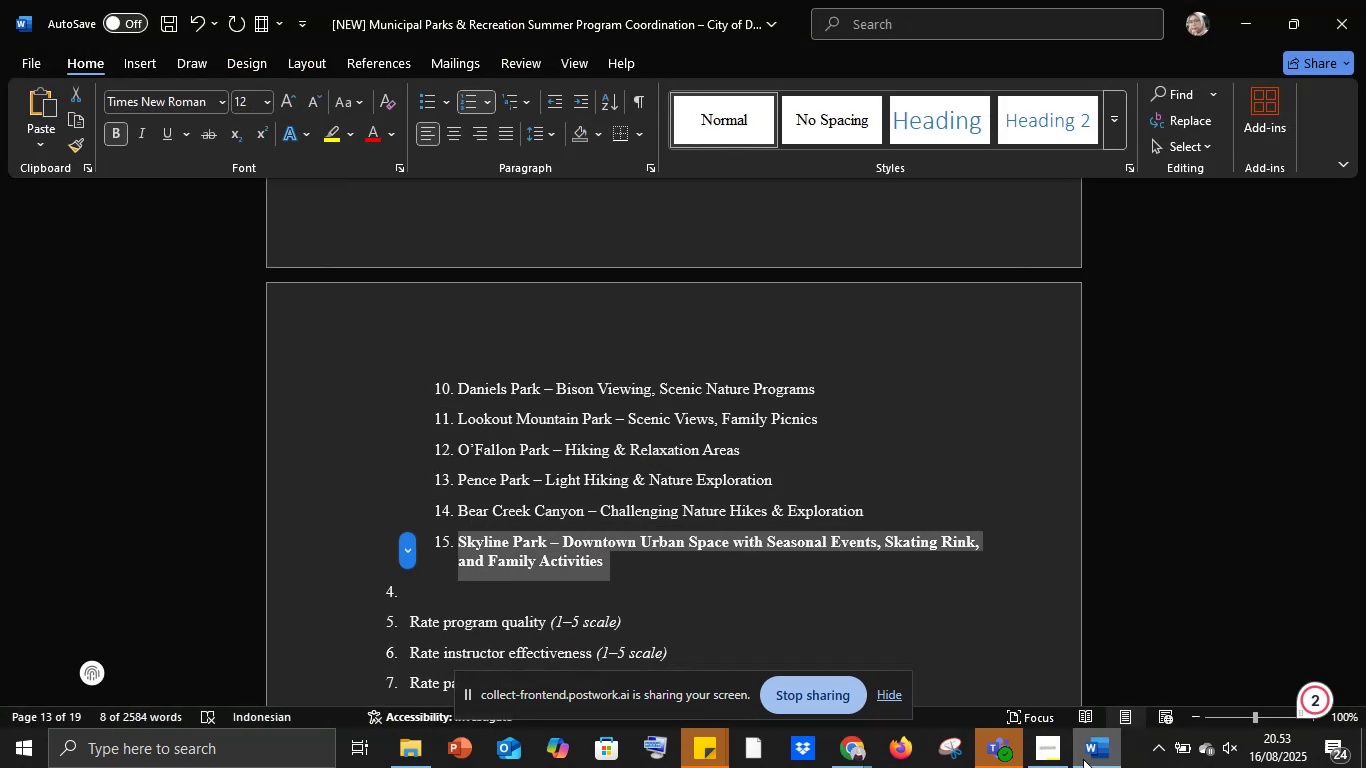 
left_click([1091, 756])
 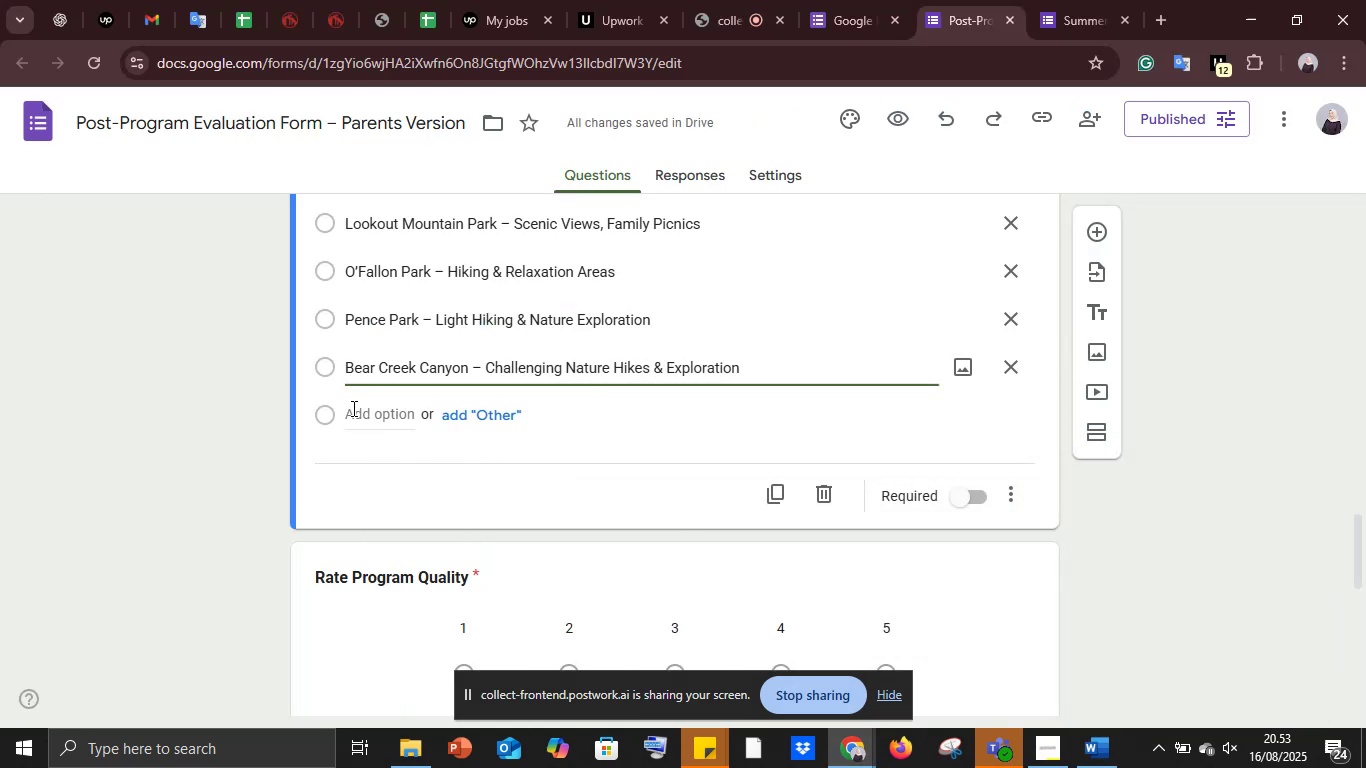 
key(Control+ControlLeft)
 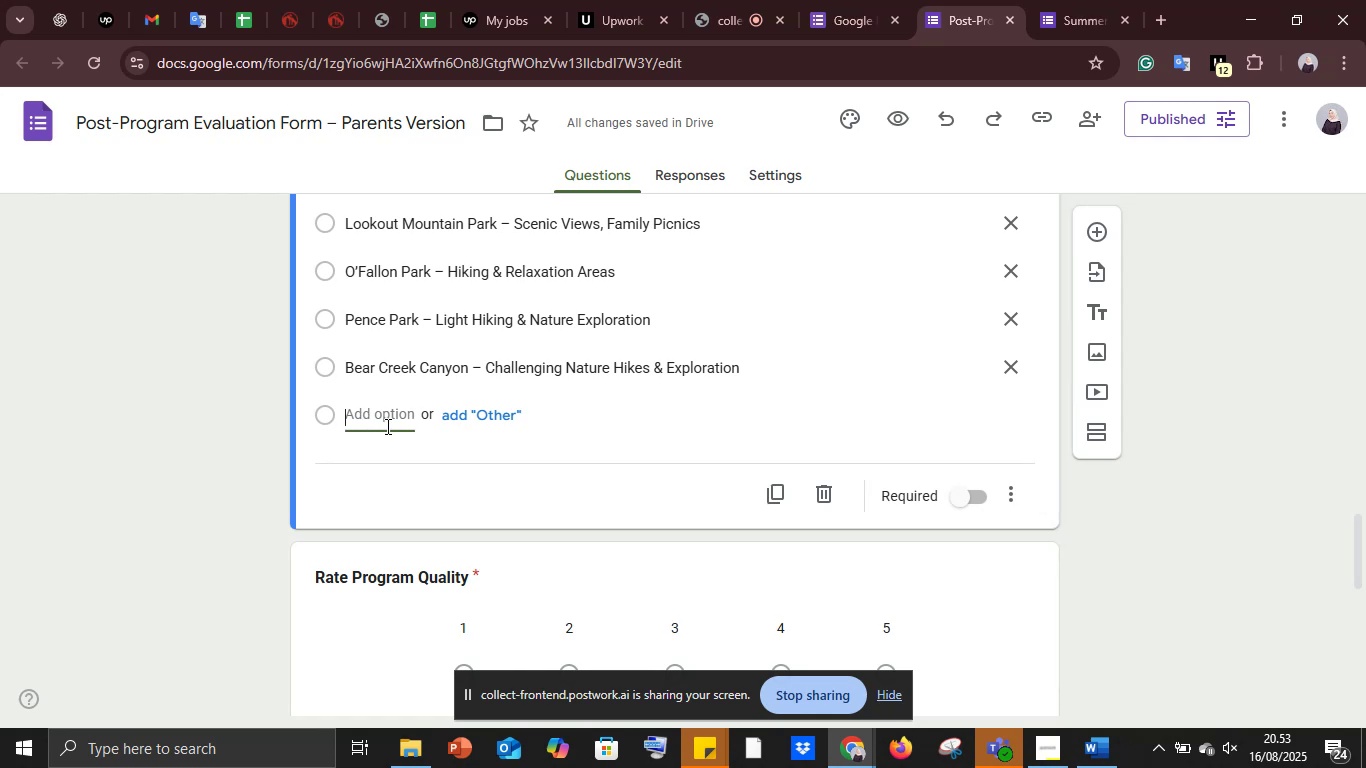 
left_click([364, 421])
 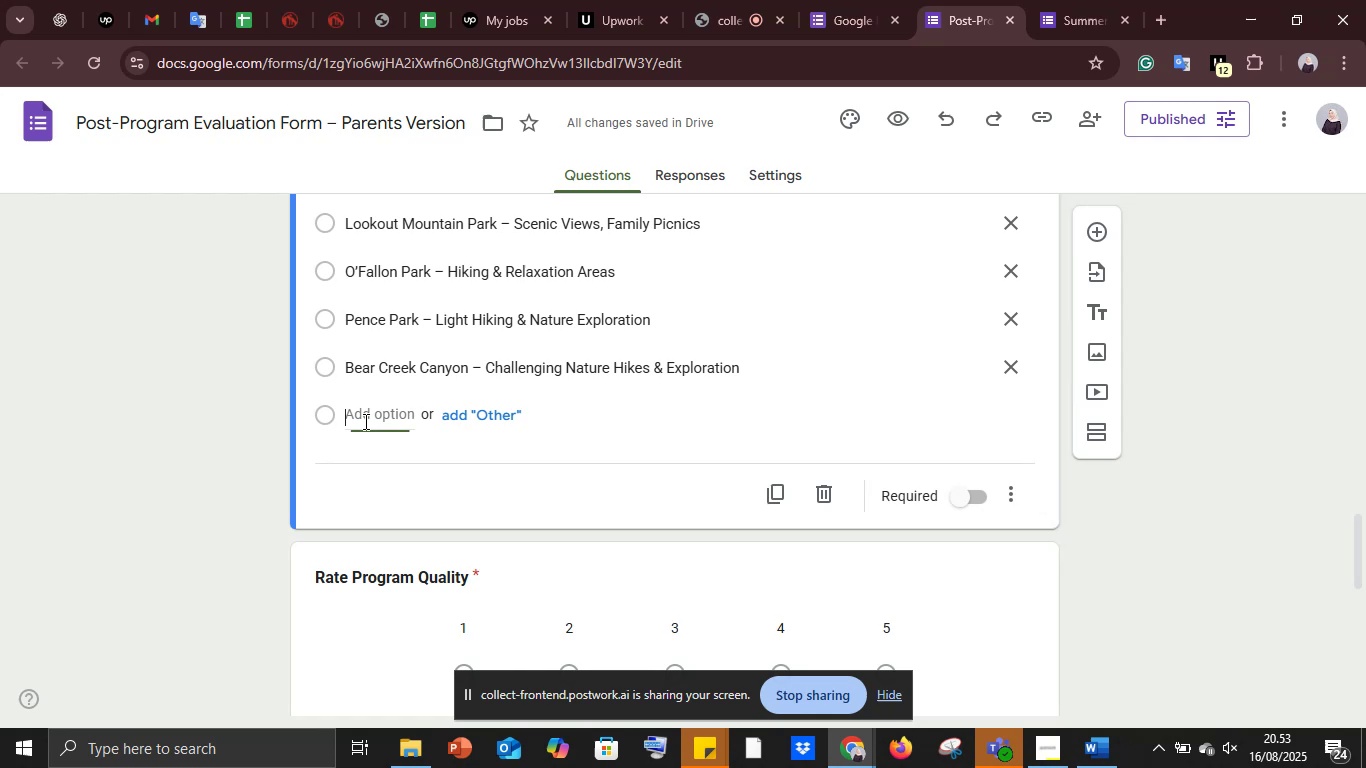 
key(Control+V)
 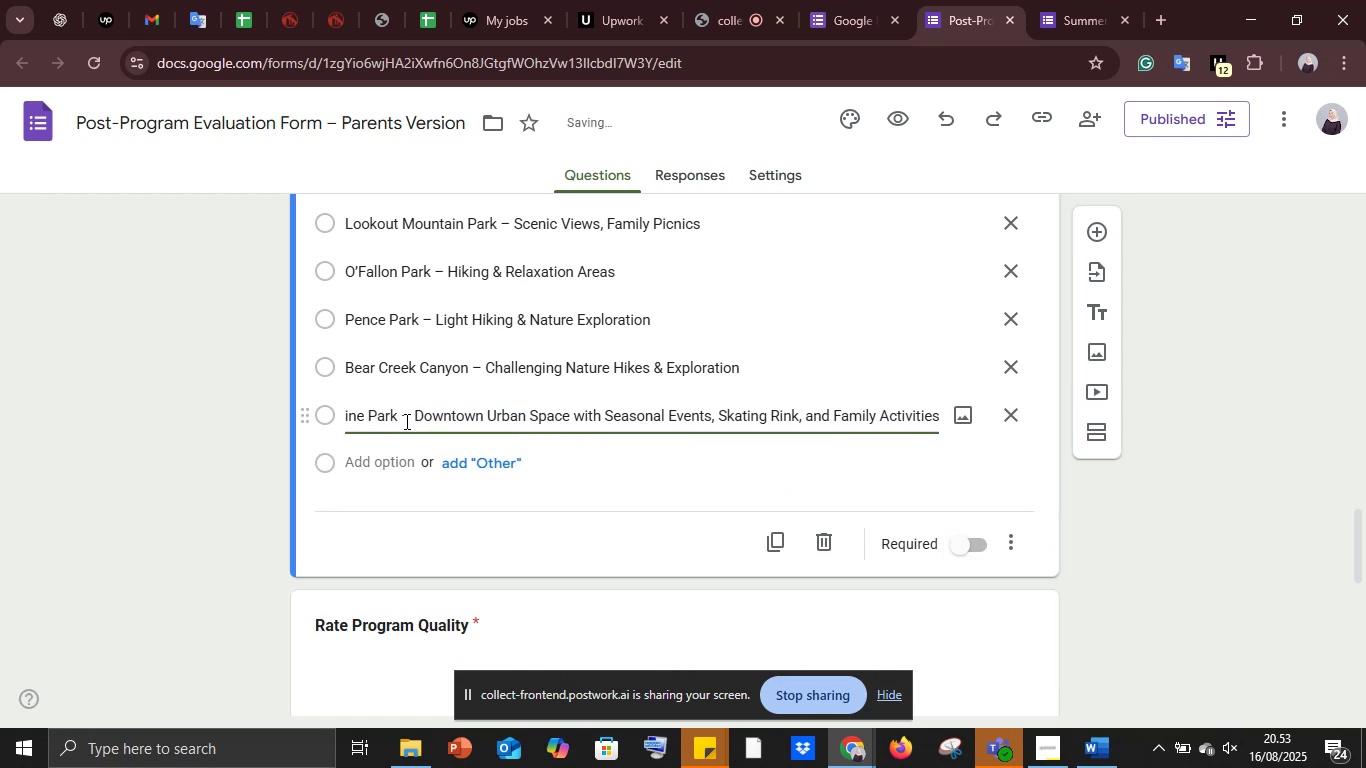 
key(Control+Z)
 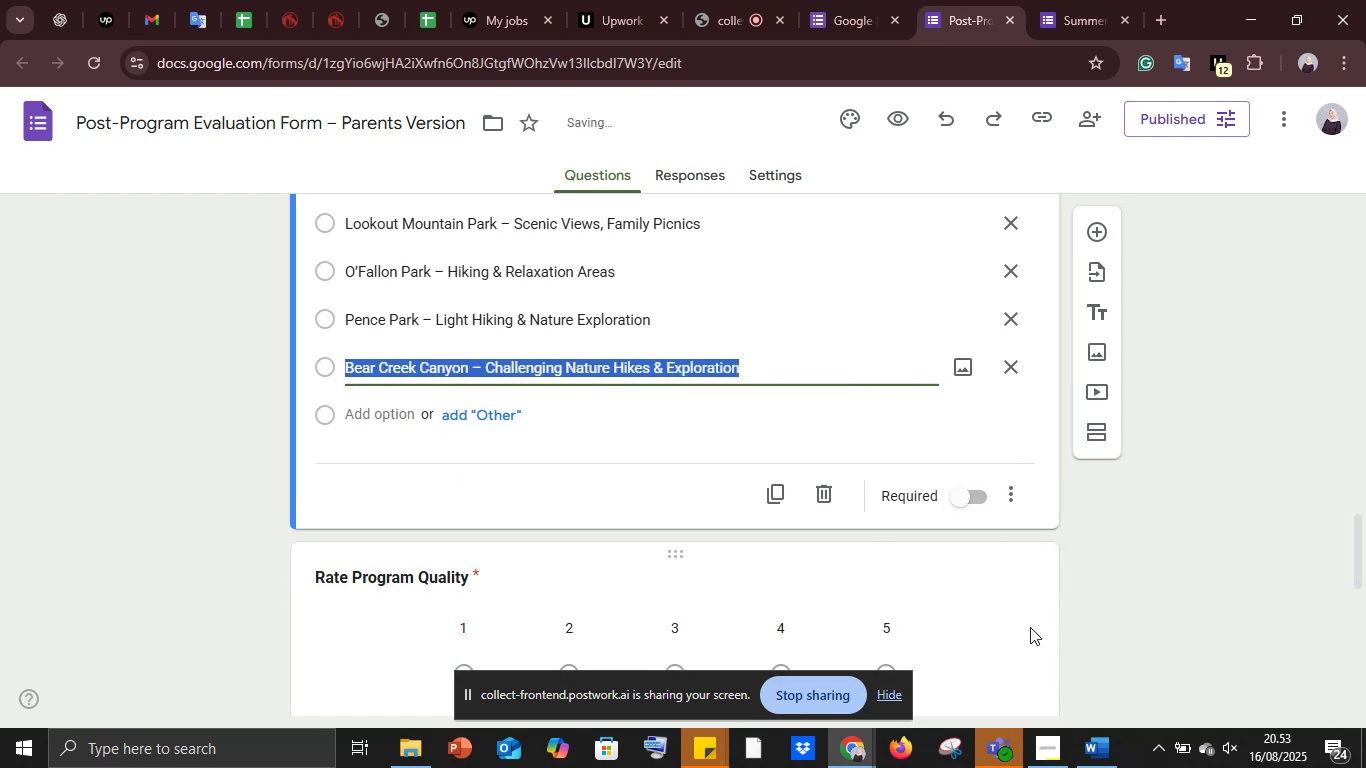 
left_click([1072, 625])
 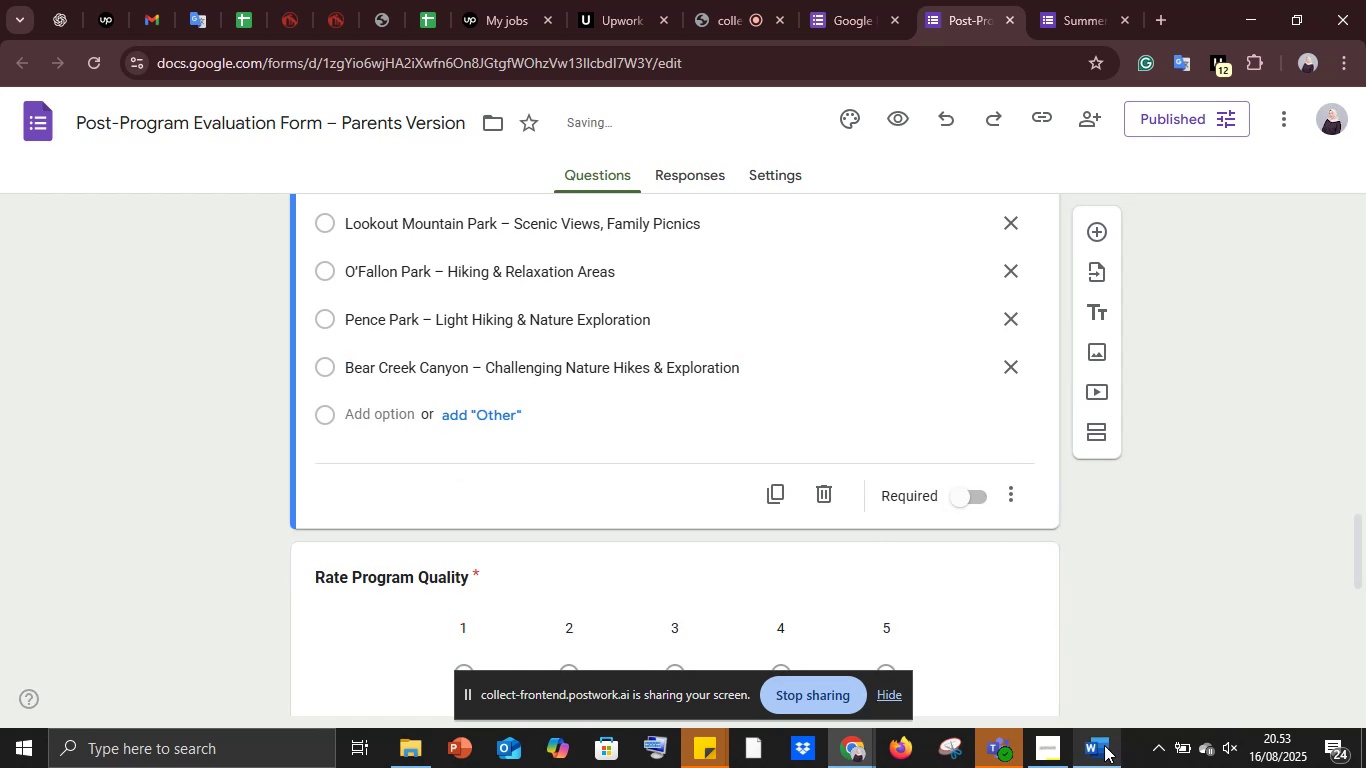 
left_click([1103, 745])
 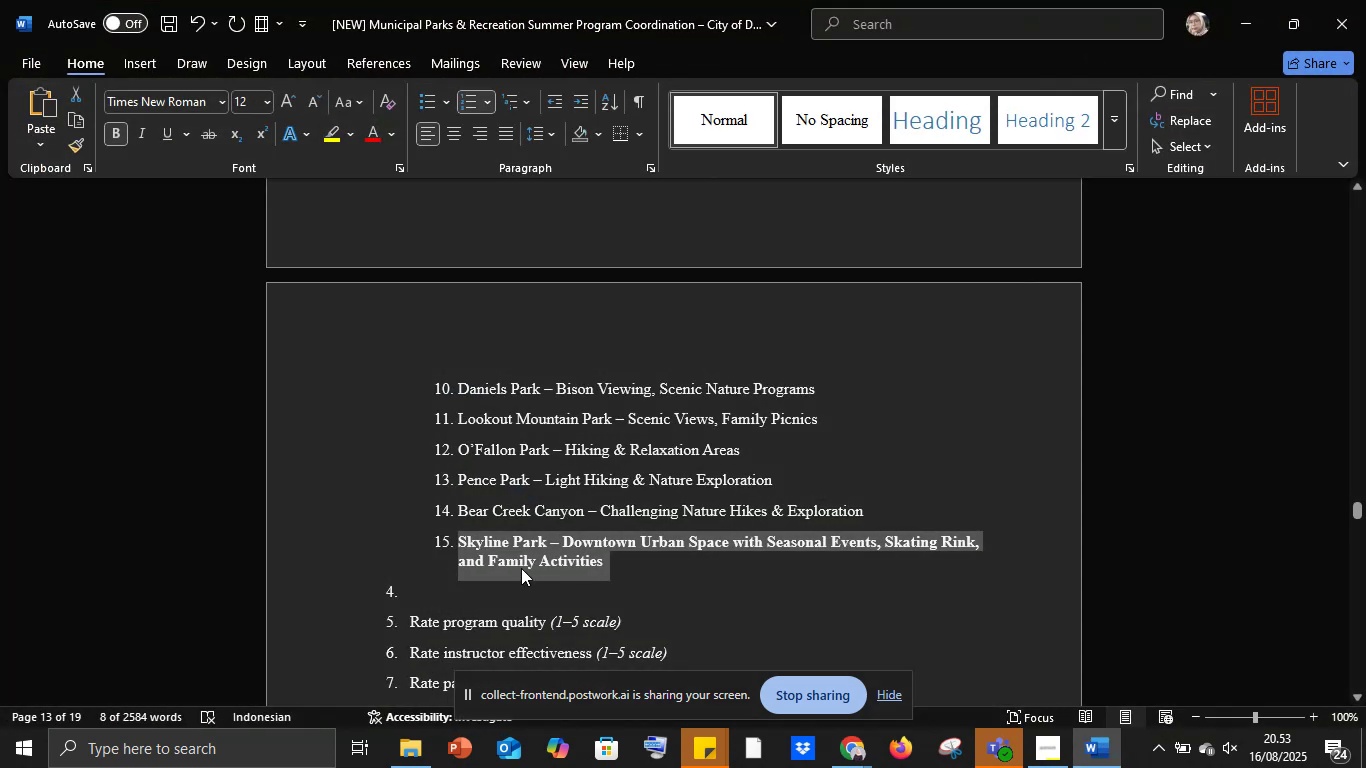 
key(Control+C)
 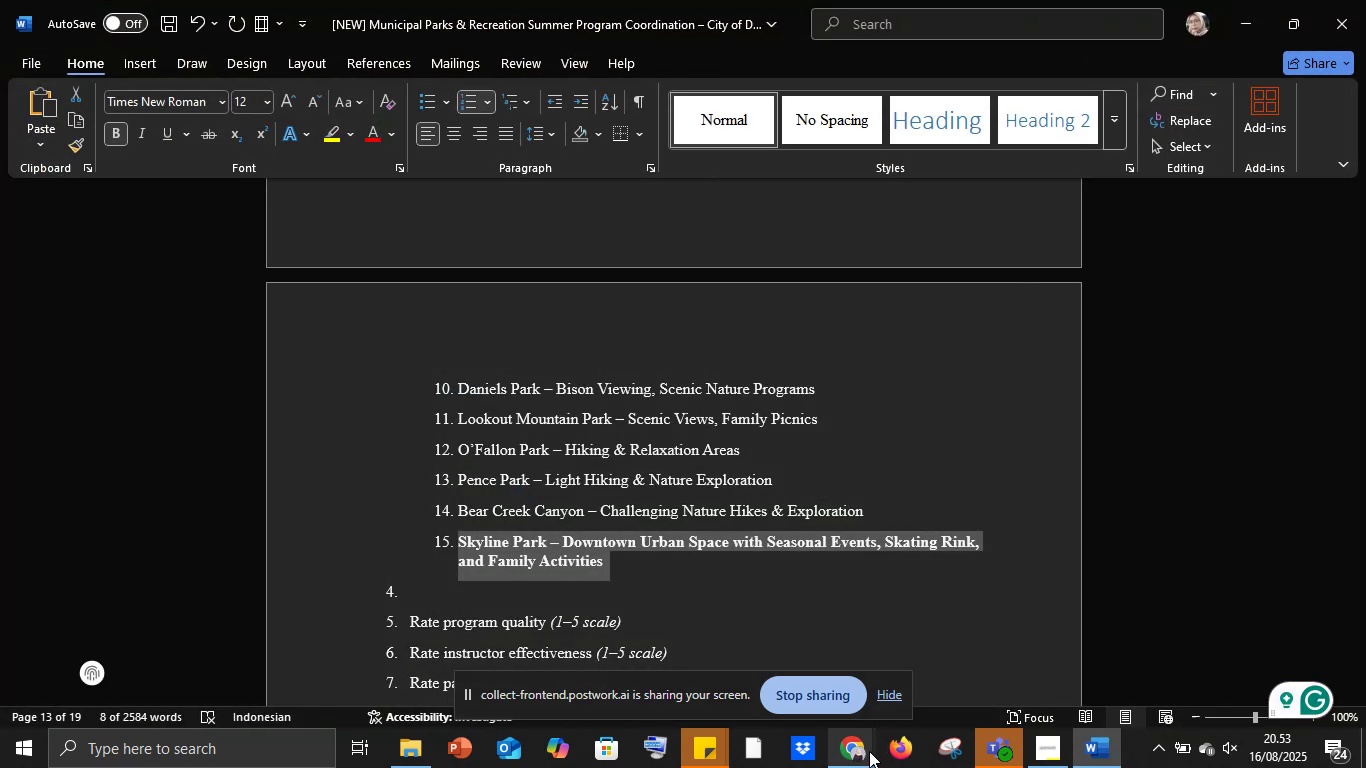 
left_click([862, 751])
 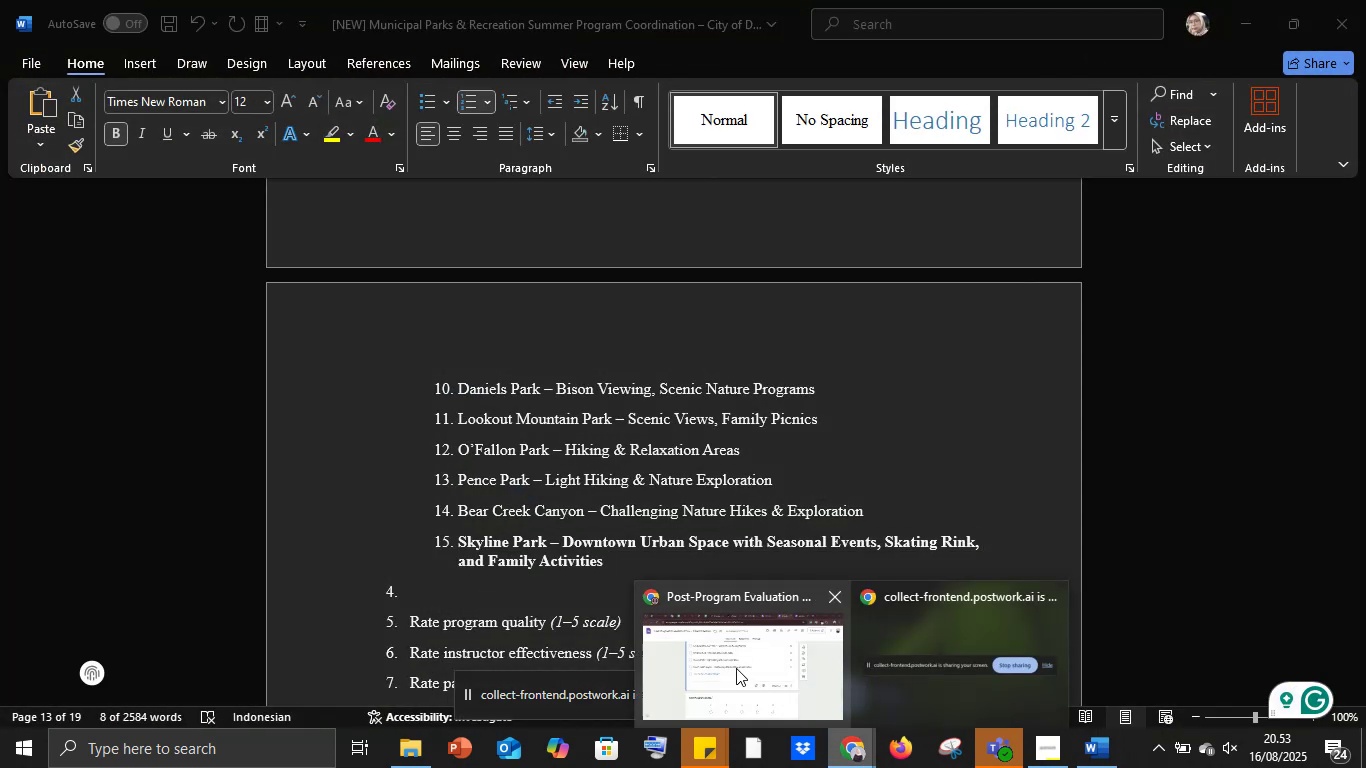 
left_click([736, 668])
 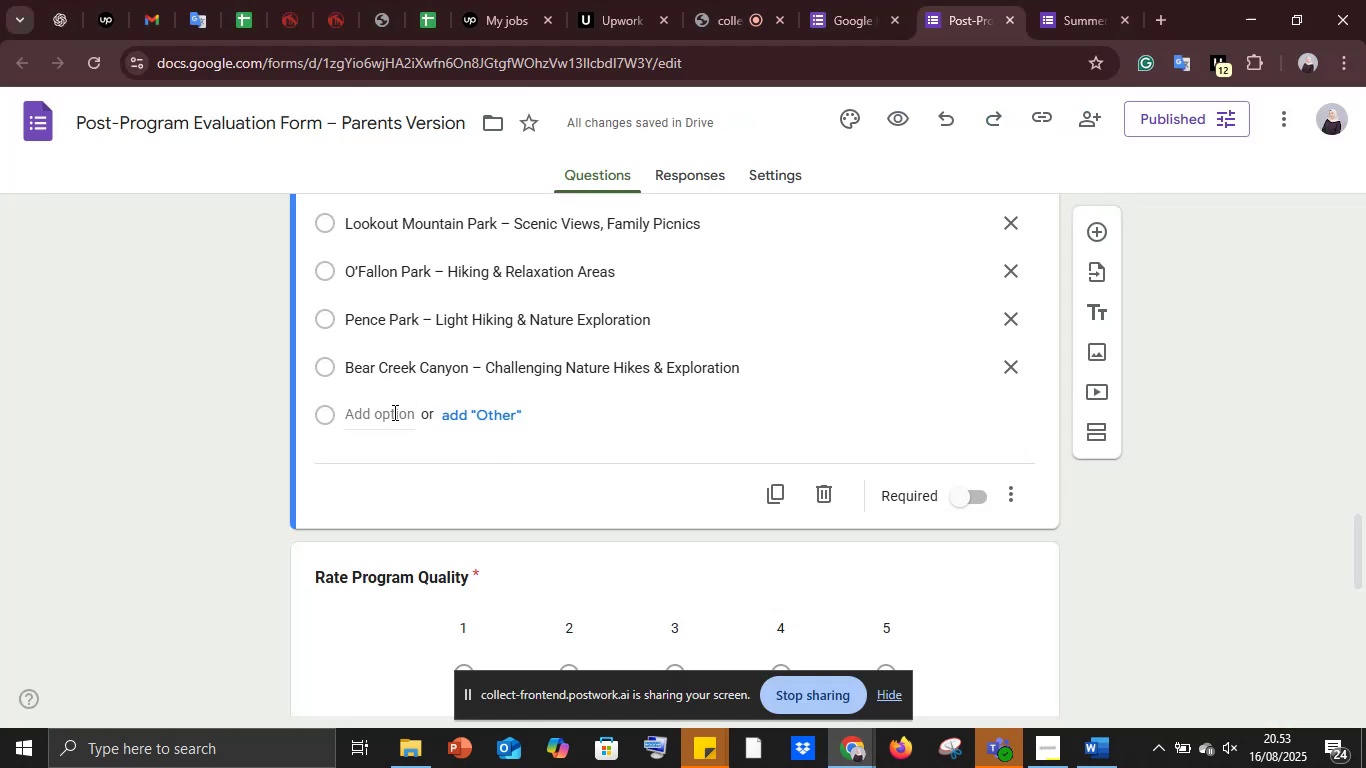 
key(Control+V)
 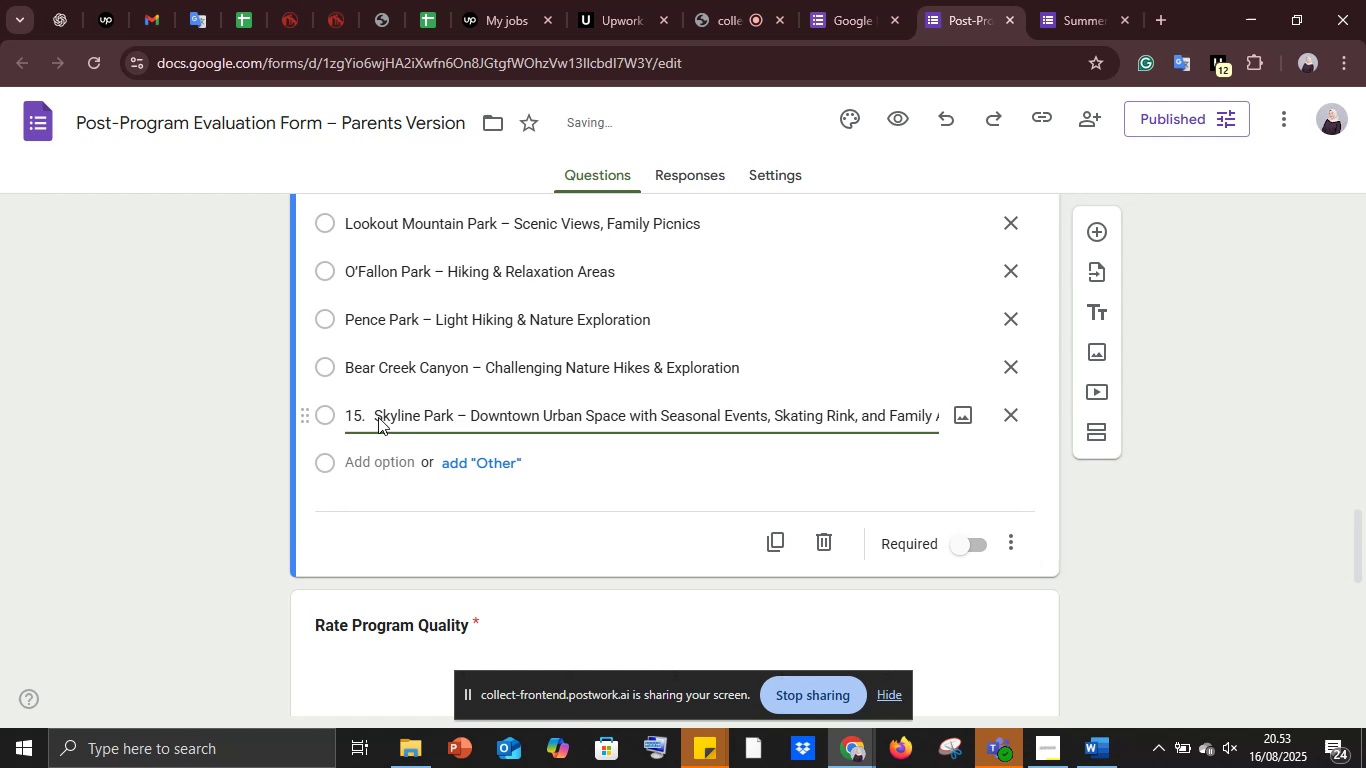 
left_click([372, 414])
 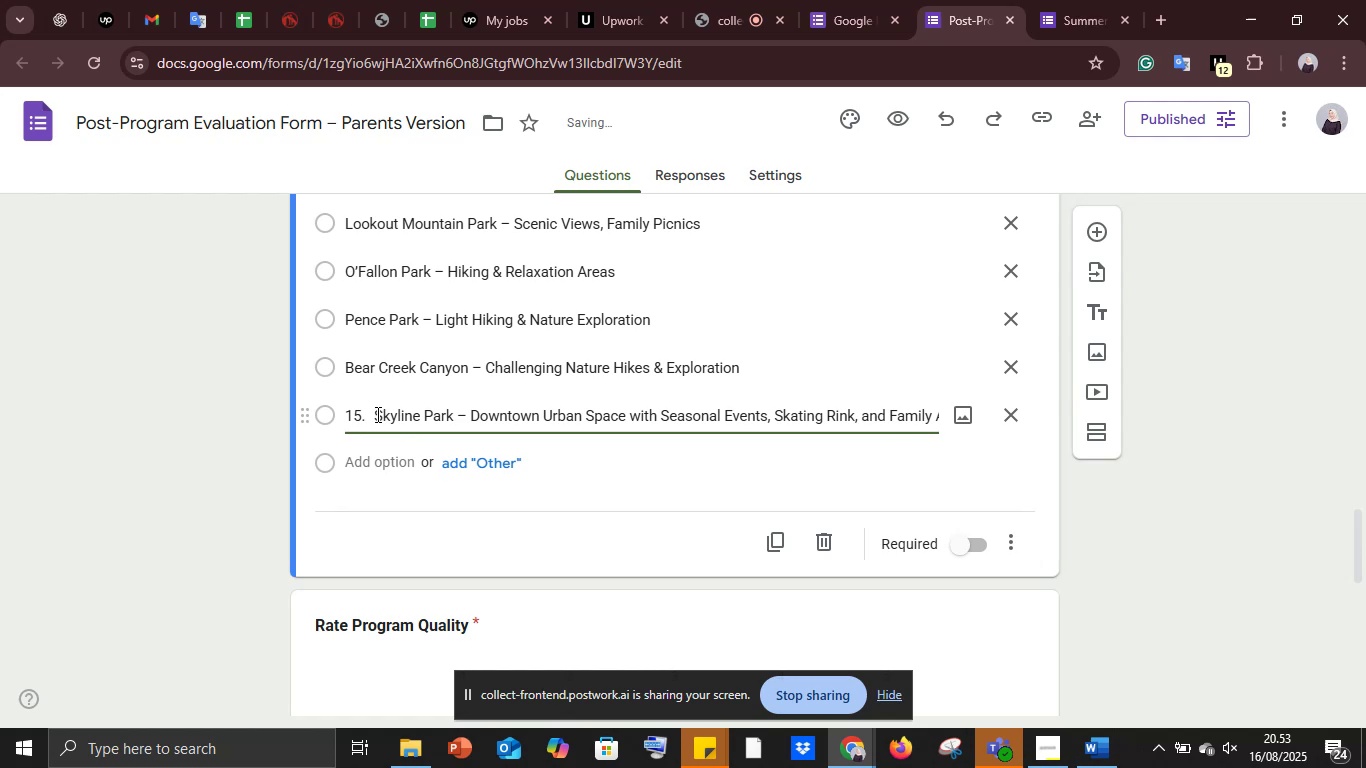 
left_click_drag(start_coordinate=[376, 414], to_coordinate=[302, 415])
 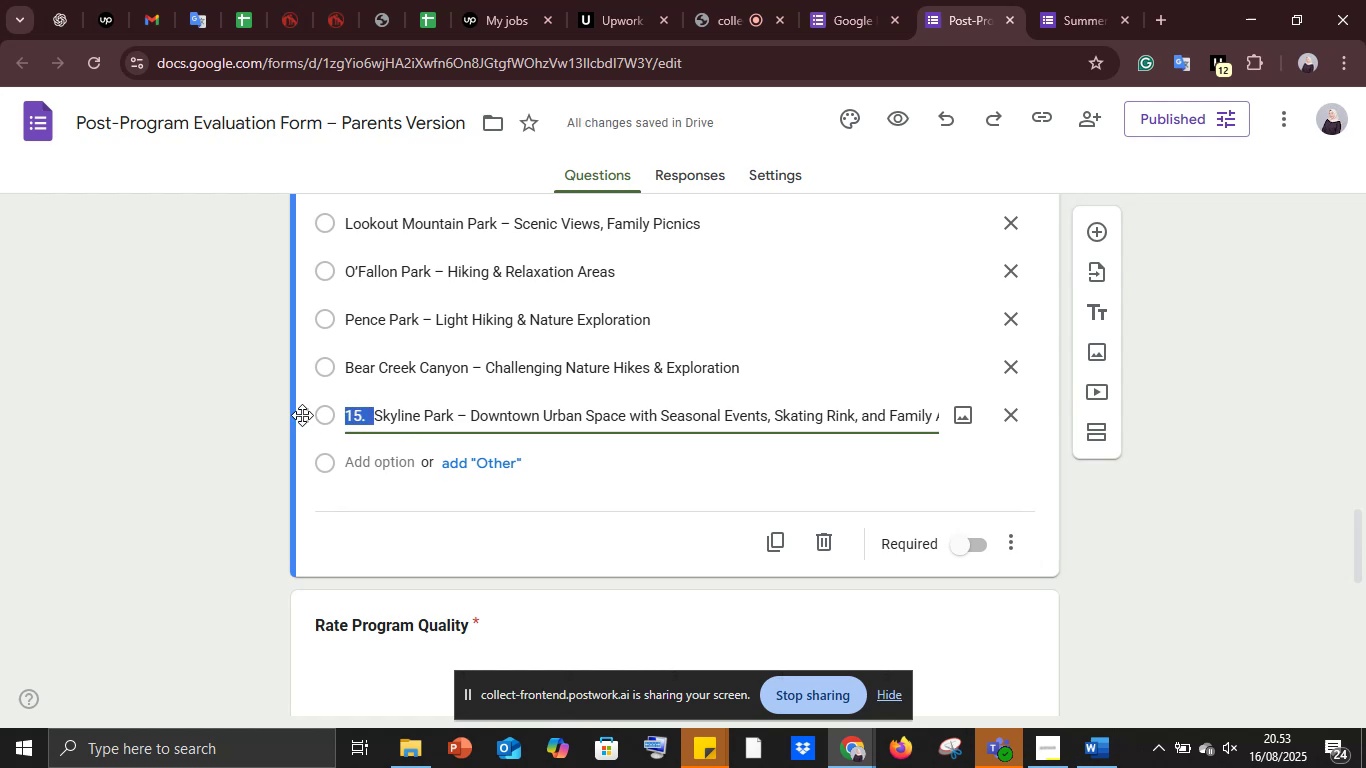 
key(Backspace)
 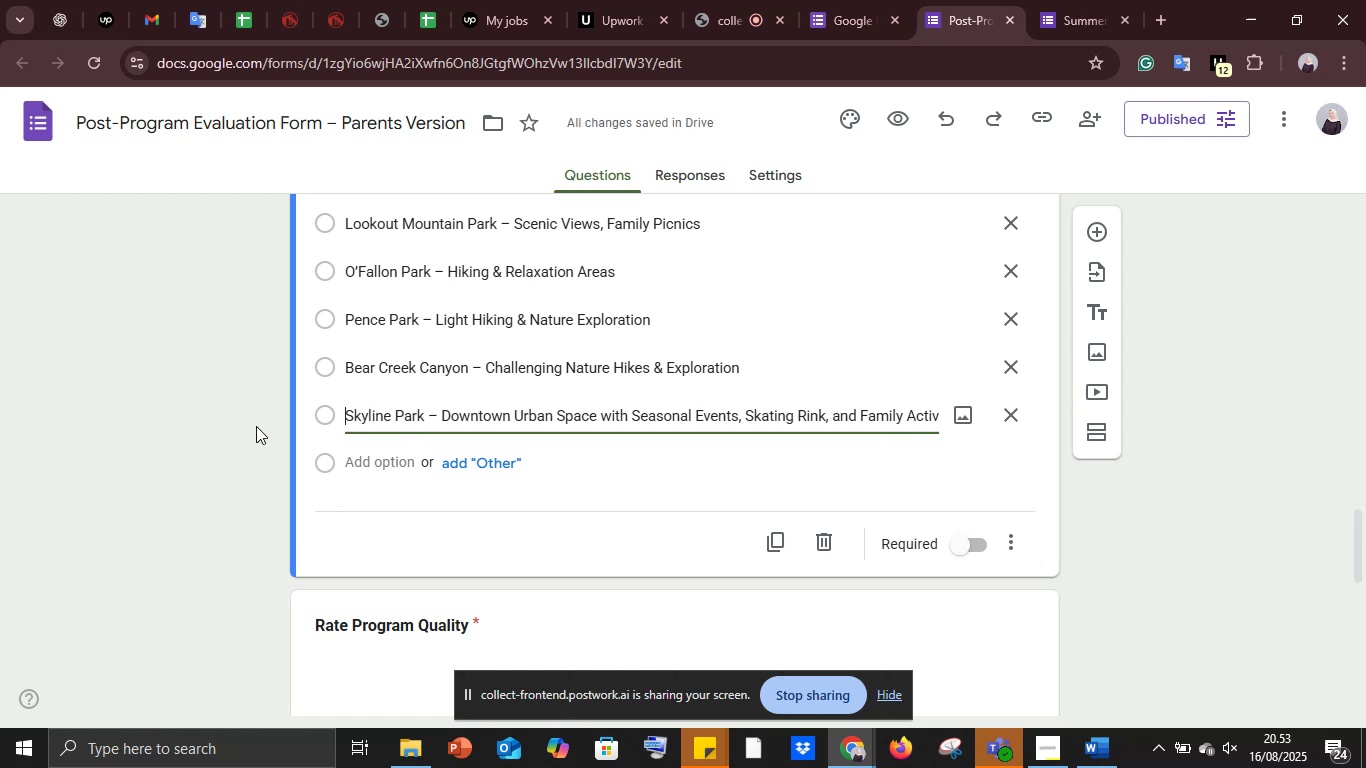 
left_click([240, 436])
 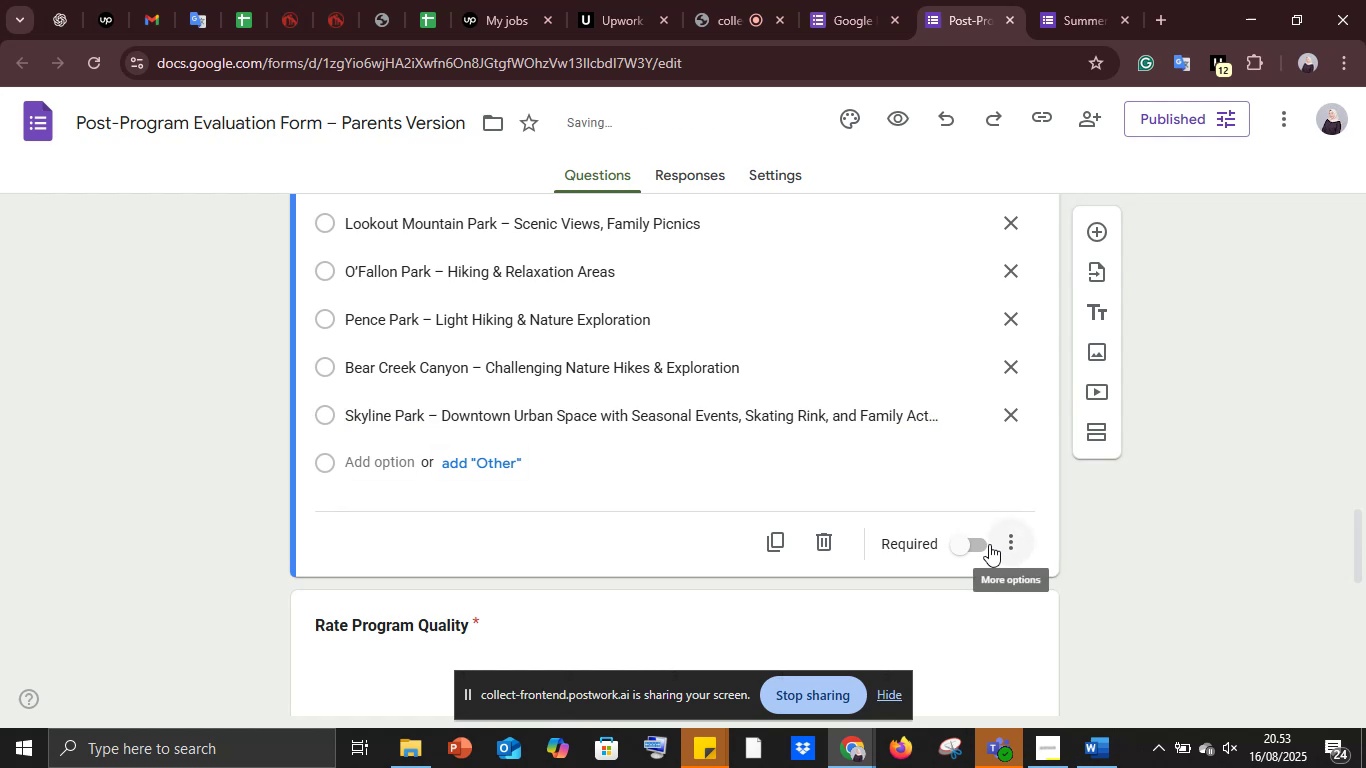 
left_click([977, 541])
 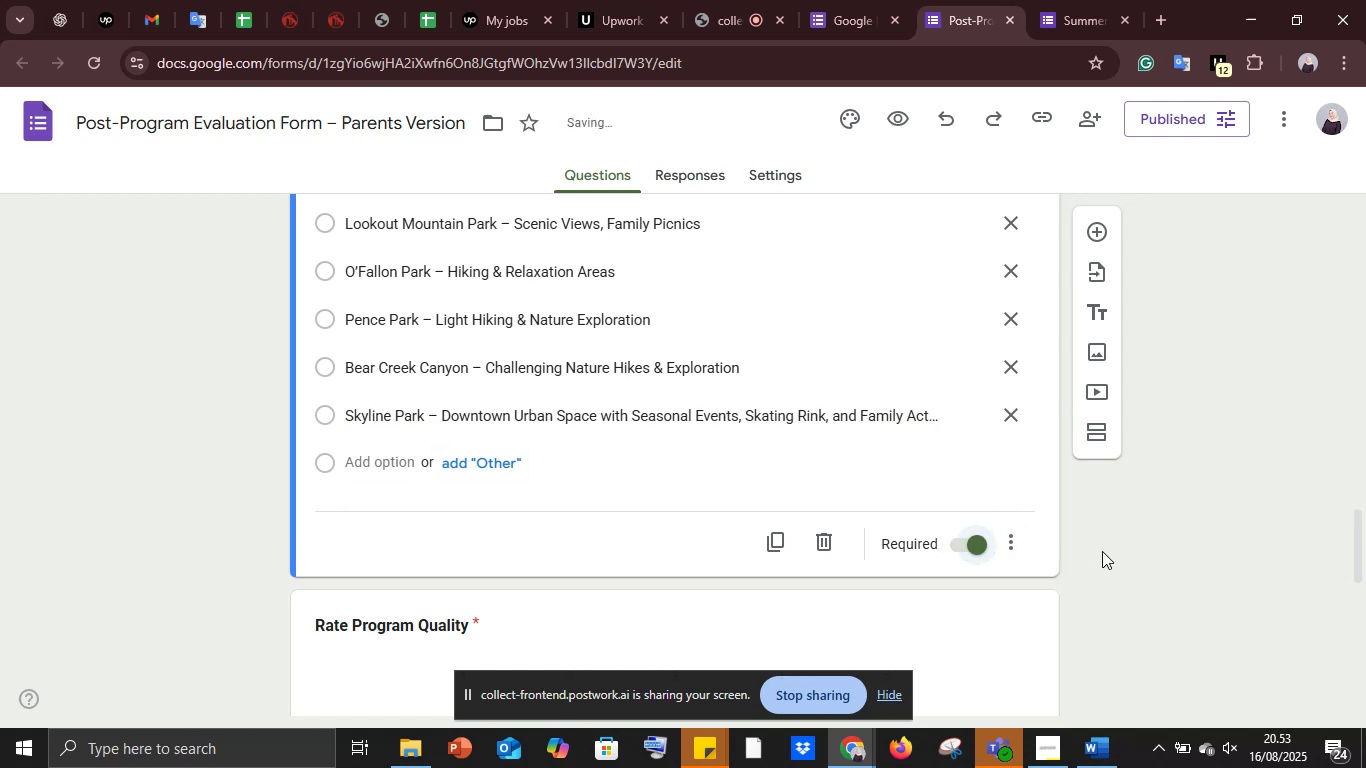 
left_click([1102, 551])
 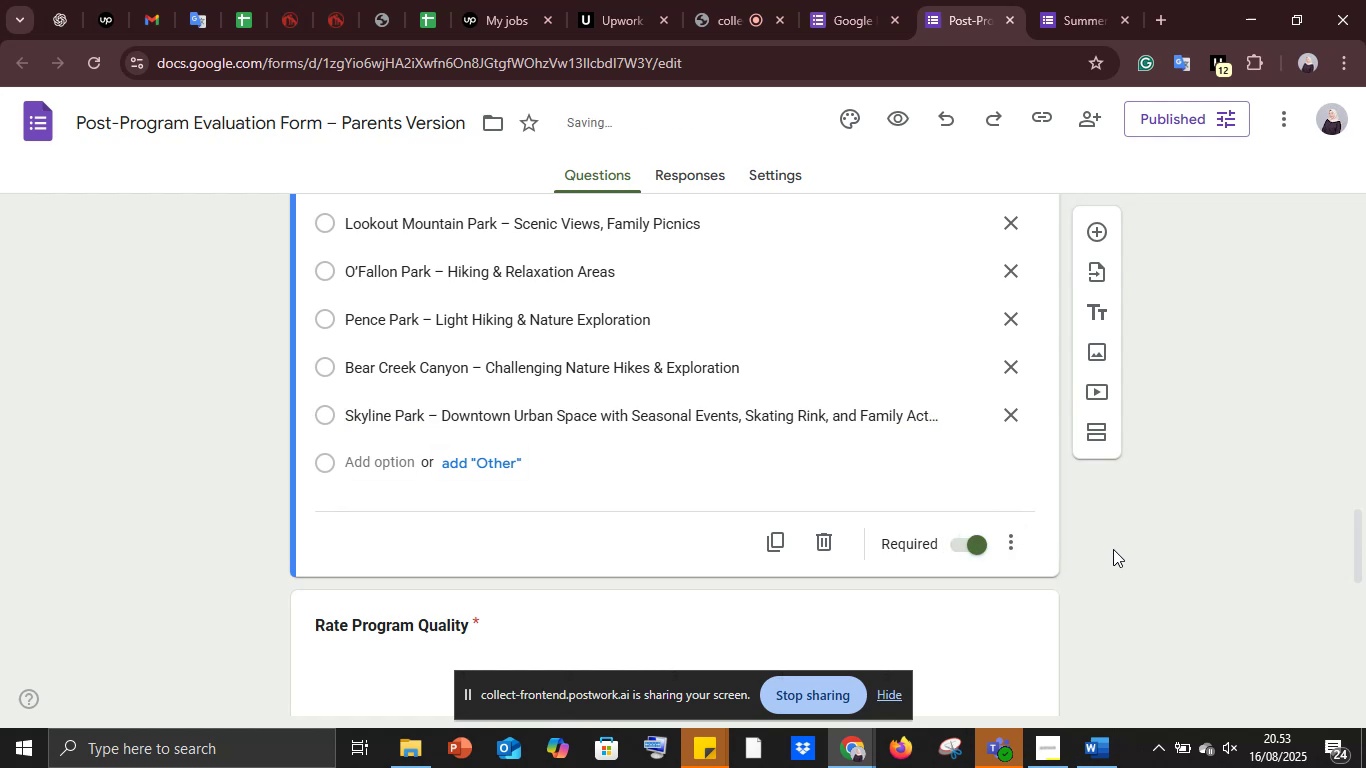 
scroll: coordinate [1122, 547], scroll_direction: up, amount: 8.0
 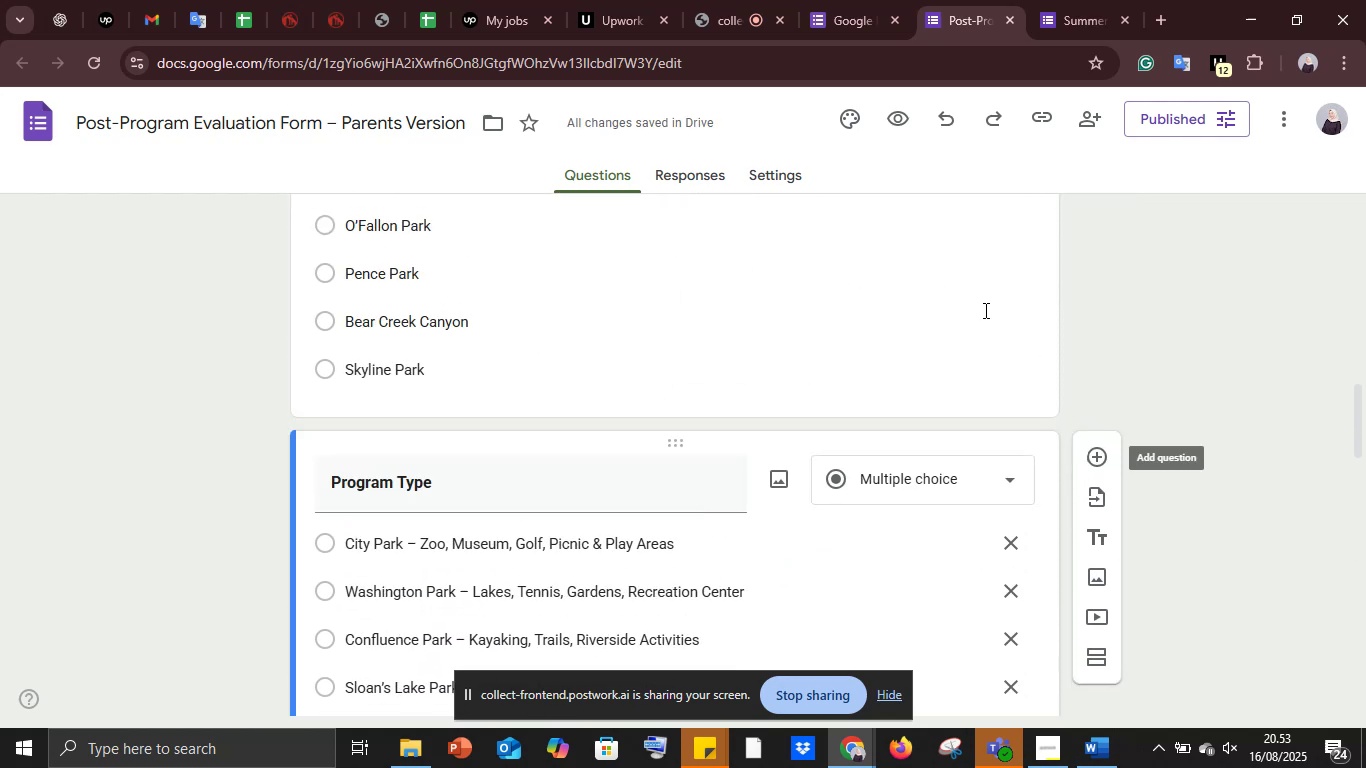 
left_click([985, 322])
 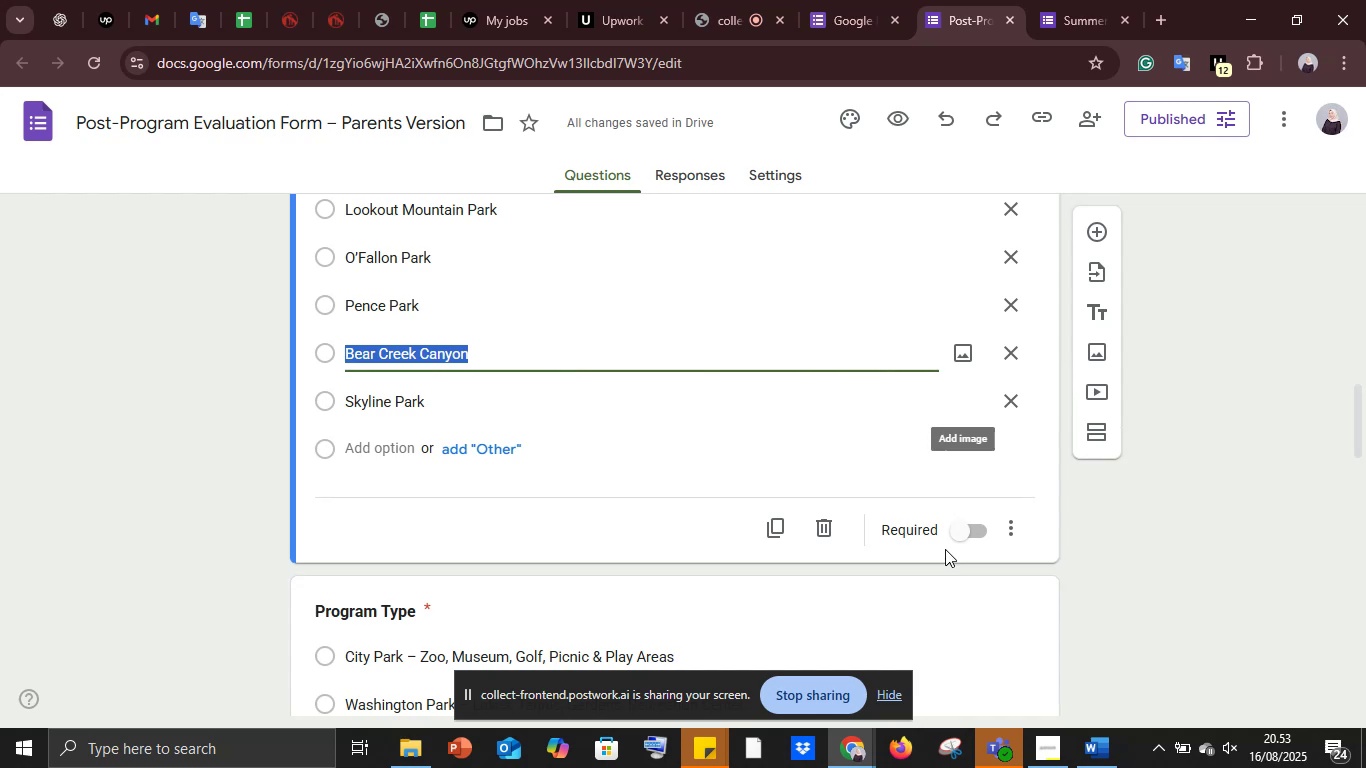 
left_click([976, 537])
 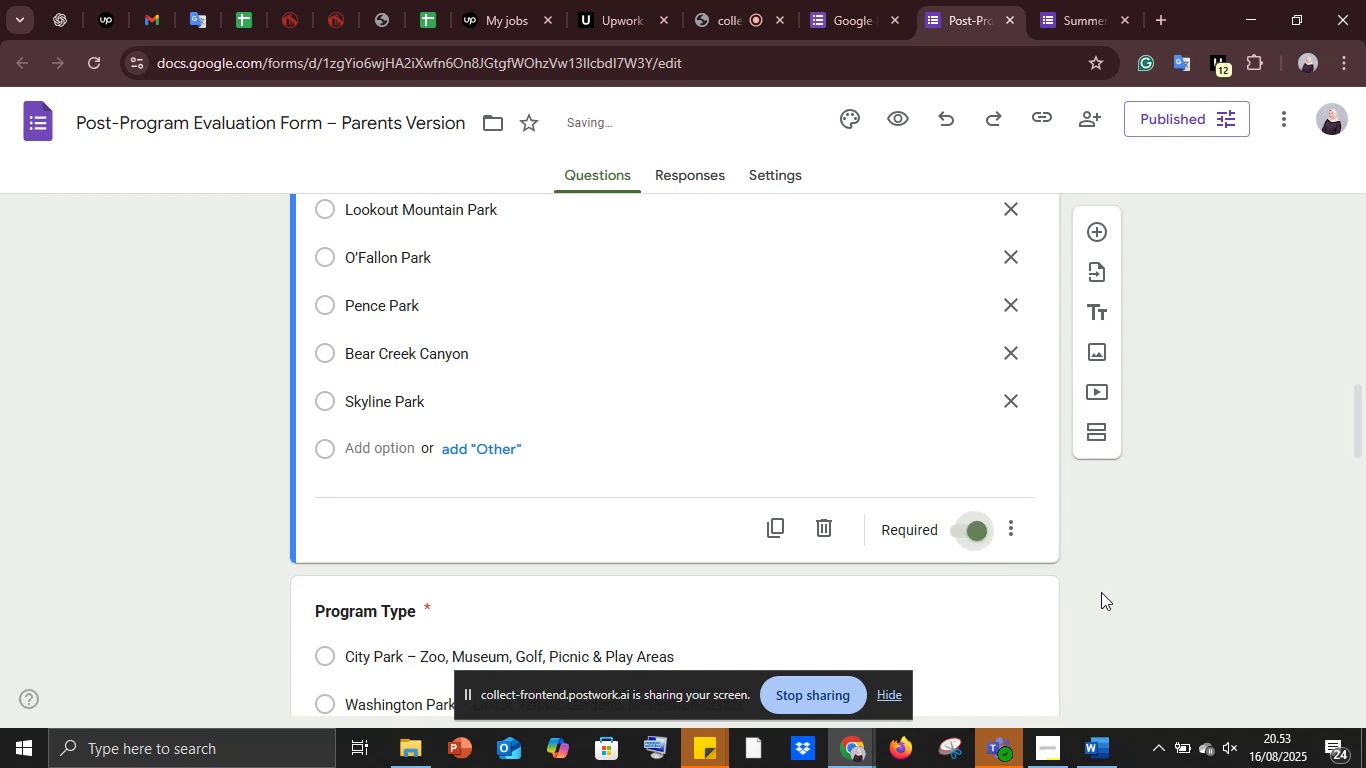 
scroll: coordinate [1101, 594], scroll_direction: up, amount: 10.0
 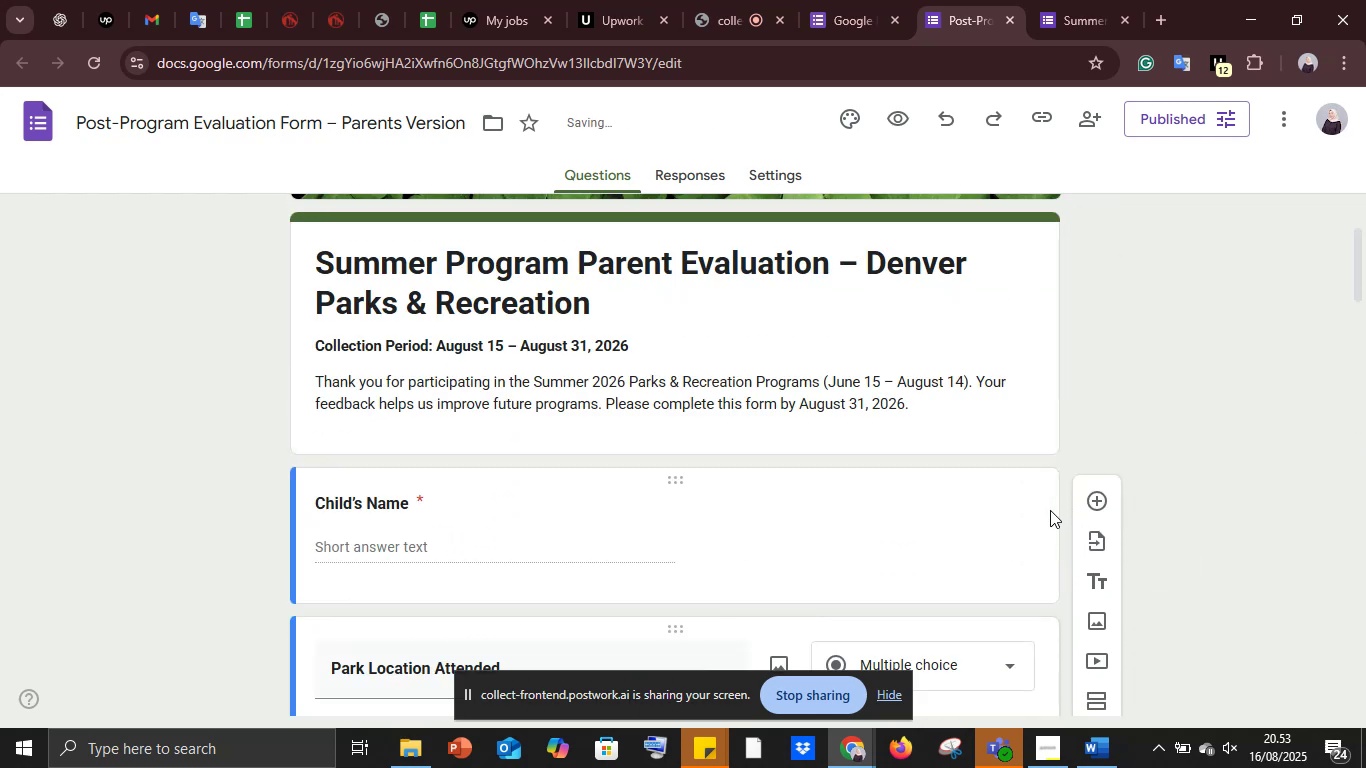 
scroll: coordinate [984, 521], scroll_direction: down, amount: 21.0
 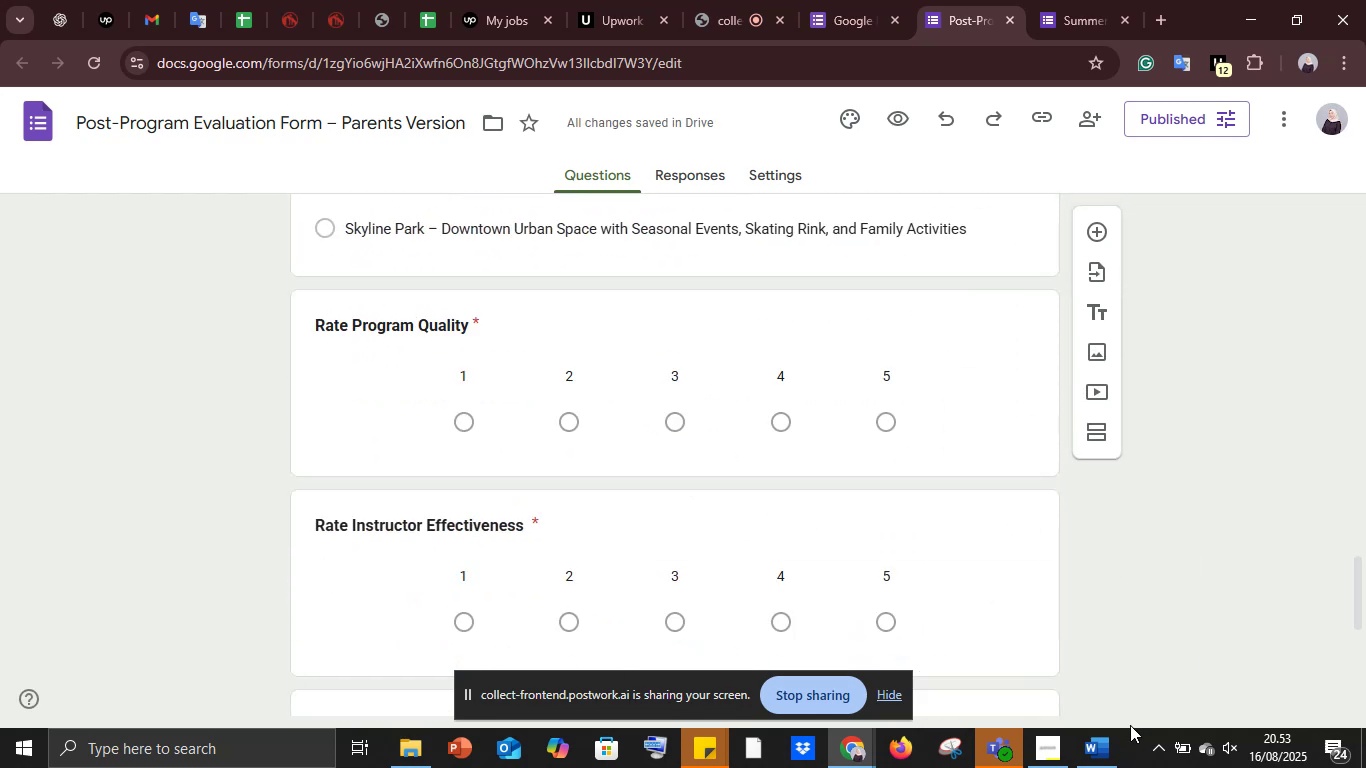 
left_click([1100, 631])
 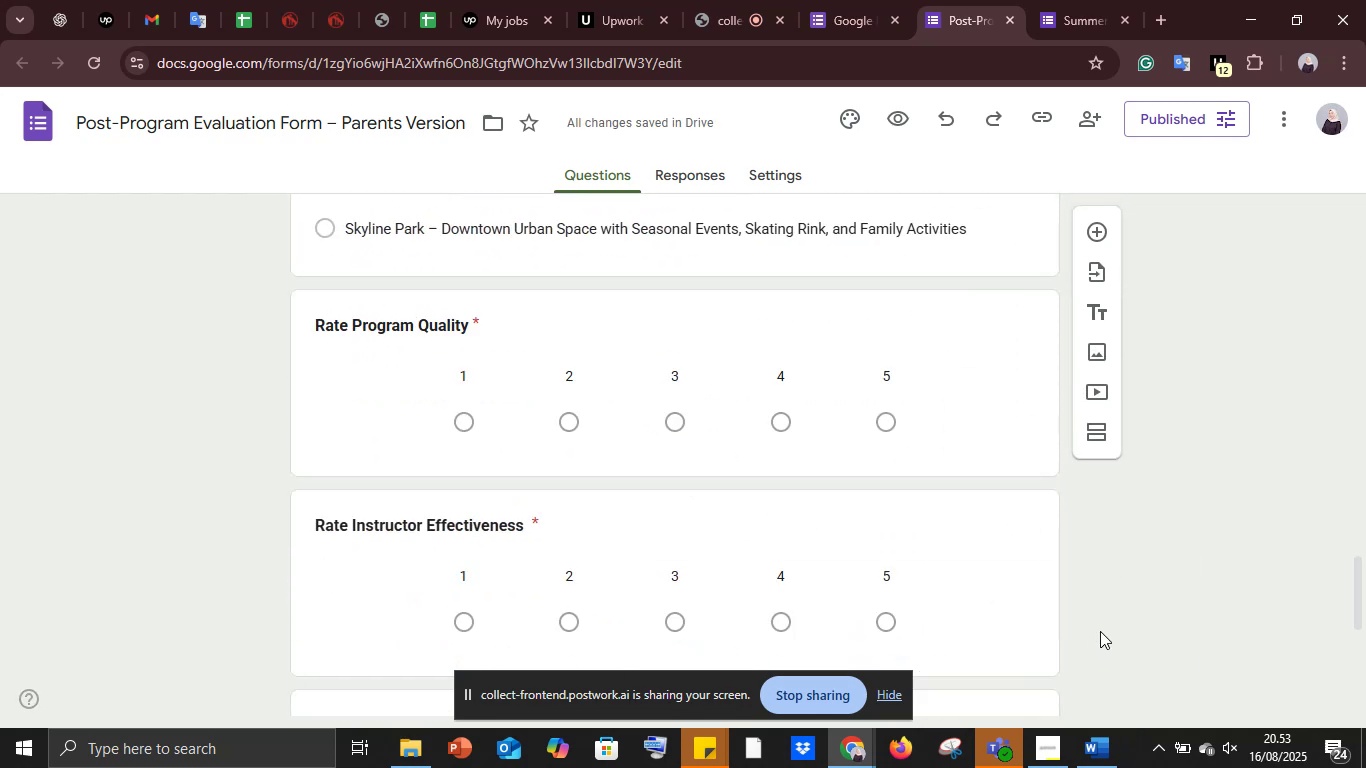 
scroll: coordinate [1101, 628], scroll_direction: down, amount: 10.0
 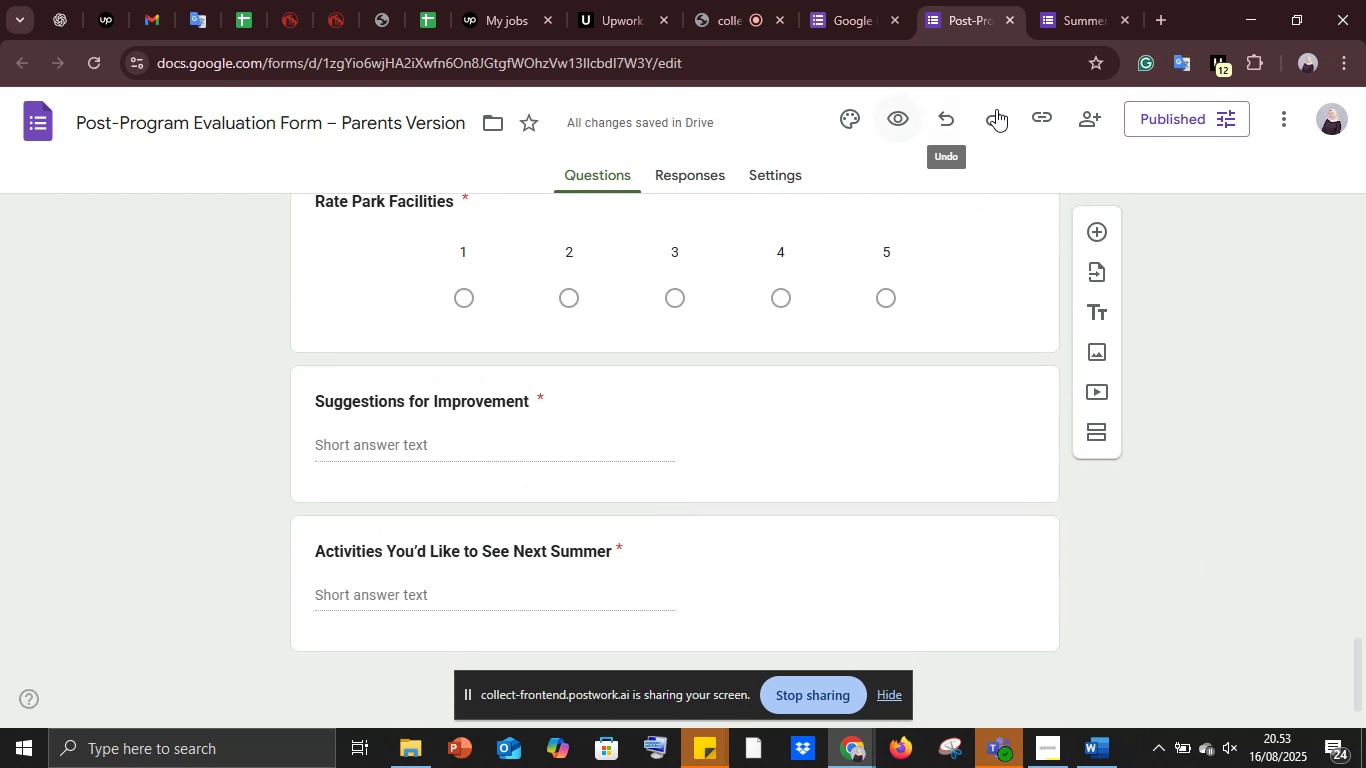 
left_click([898, 109])
 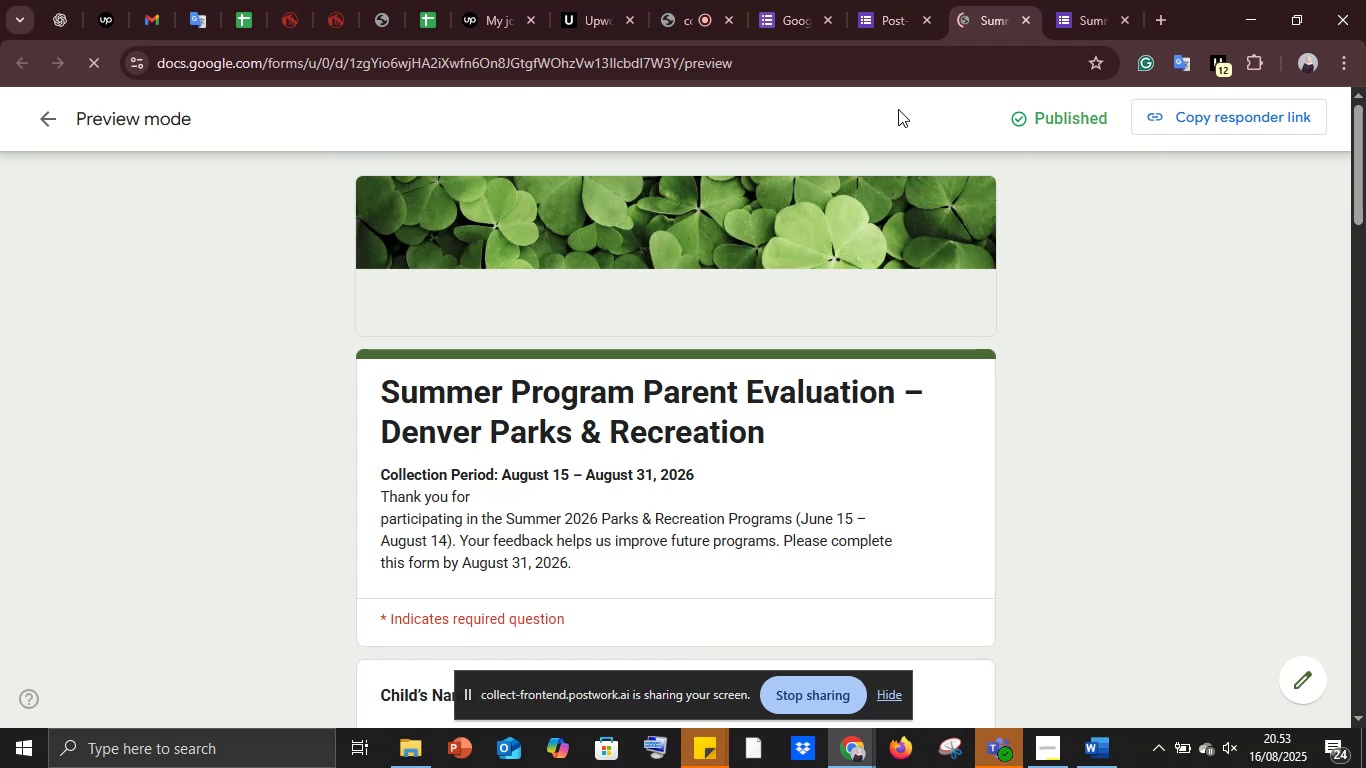 
wait(7.68)
 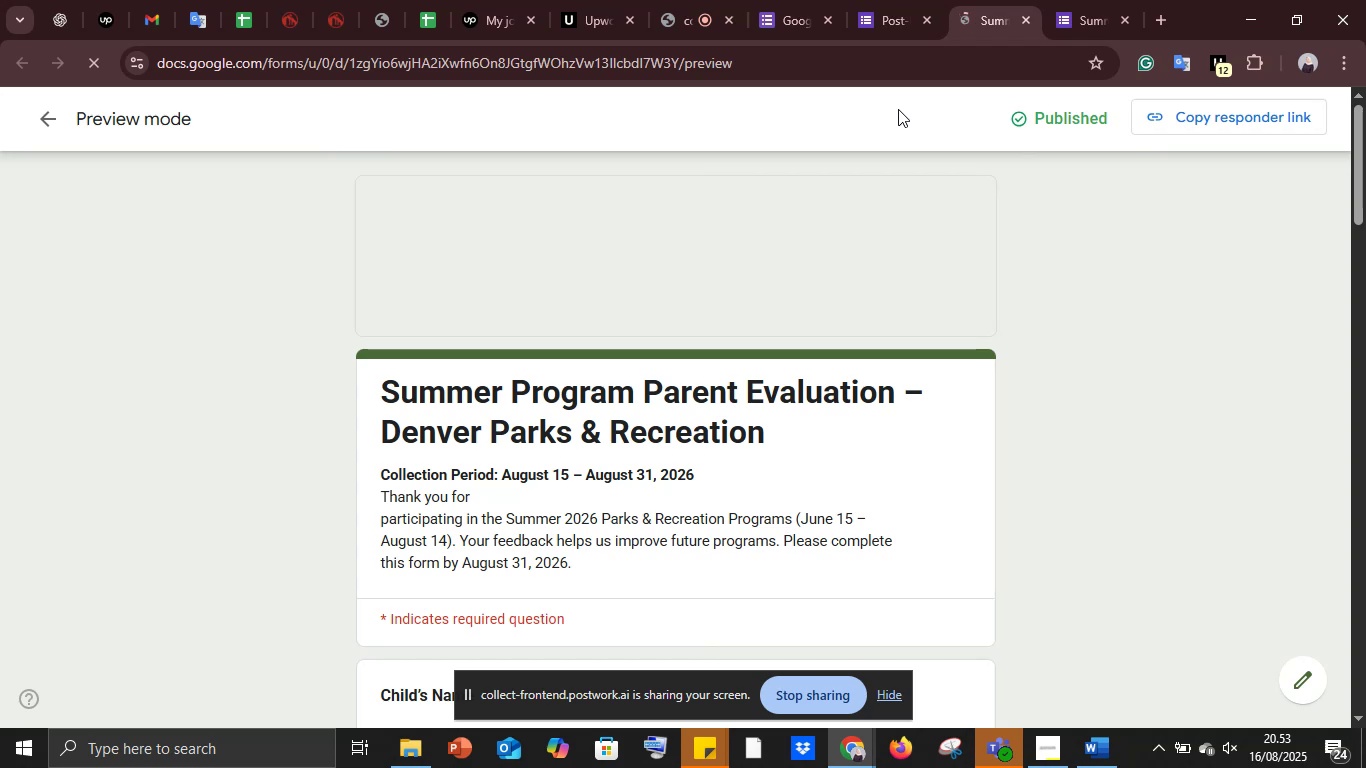 
scroll: coordinate [964, 405], scroll_direction: down, amount: 13.0
 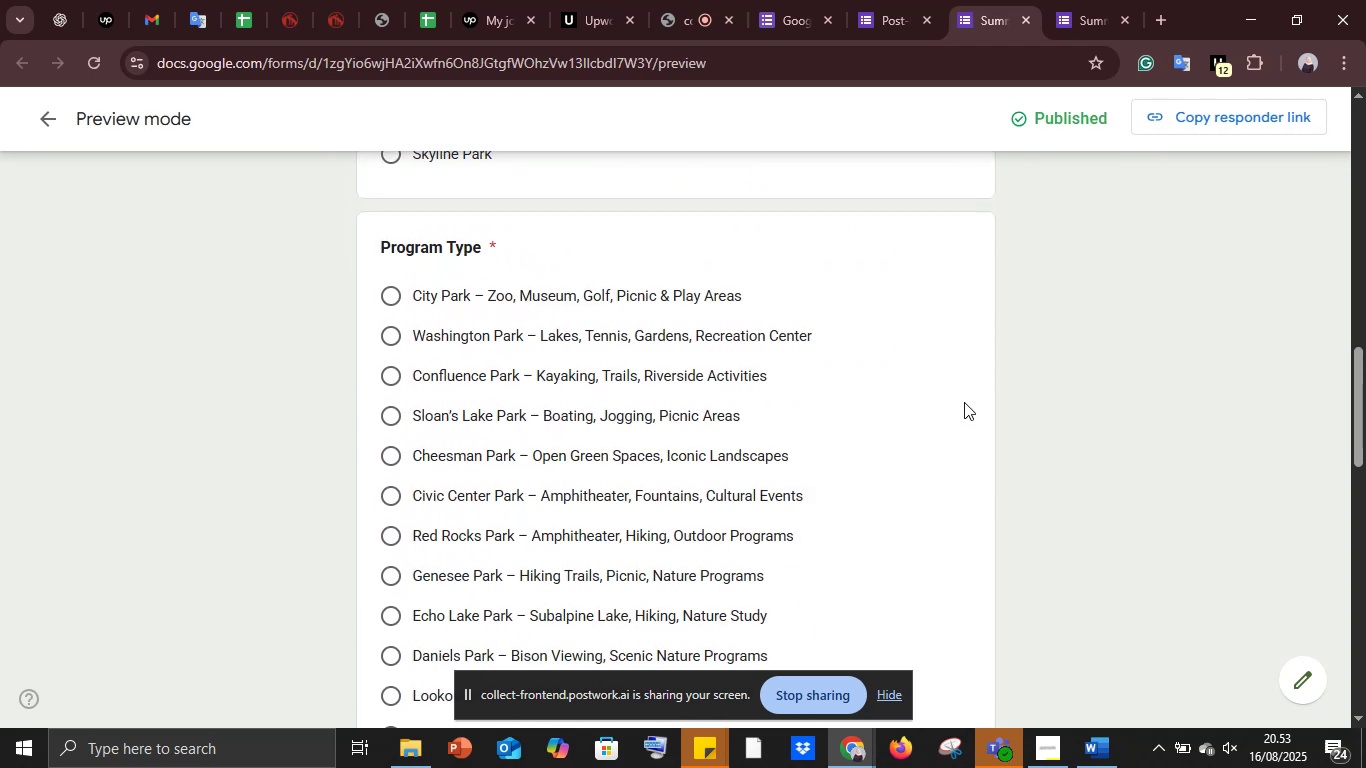 
scroll: coordinate [967, 400], scroll_direction: up, amount: 3.0
 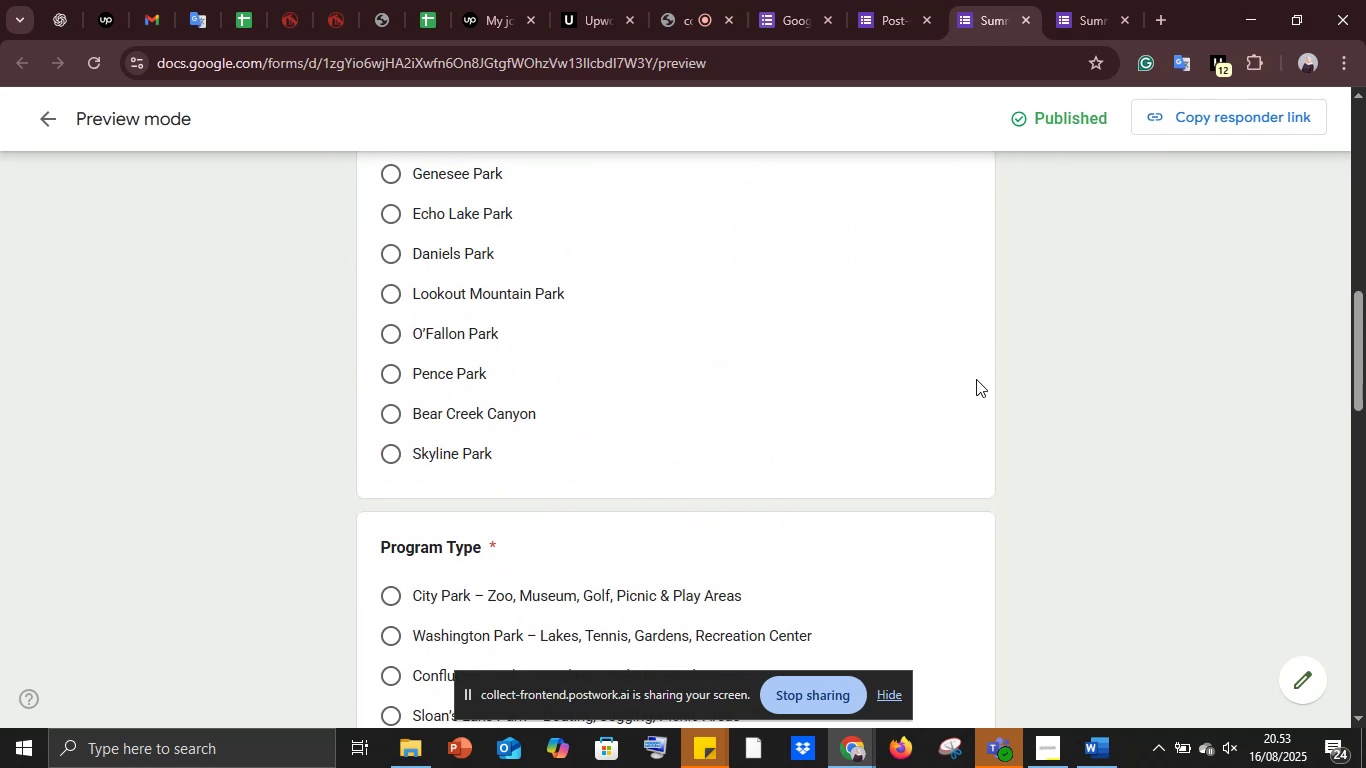 
scroll: coordinate [982, 377], scroll_direction: down, amount: 7.0
 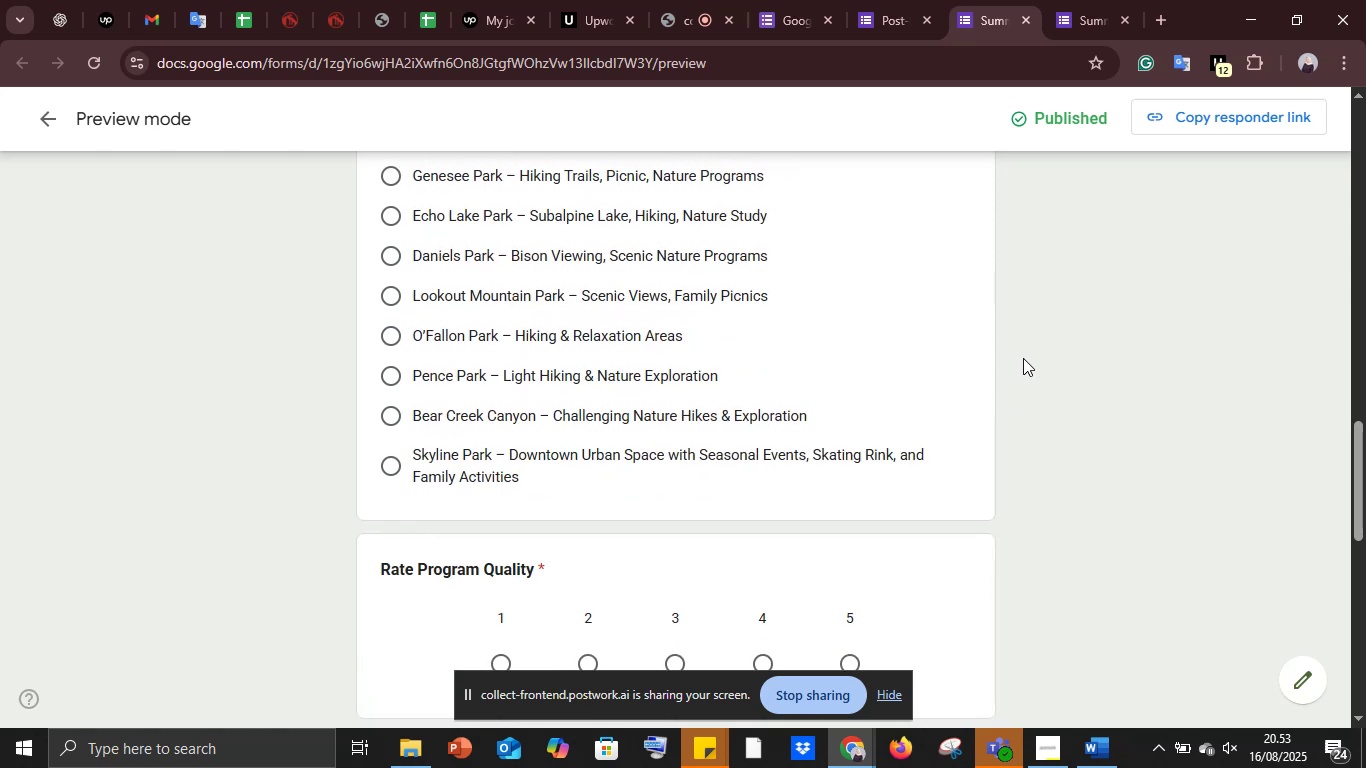 
scroll: coordinate [1034, 356], scroll_direction: up, amount: 1.0
 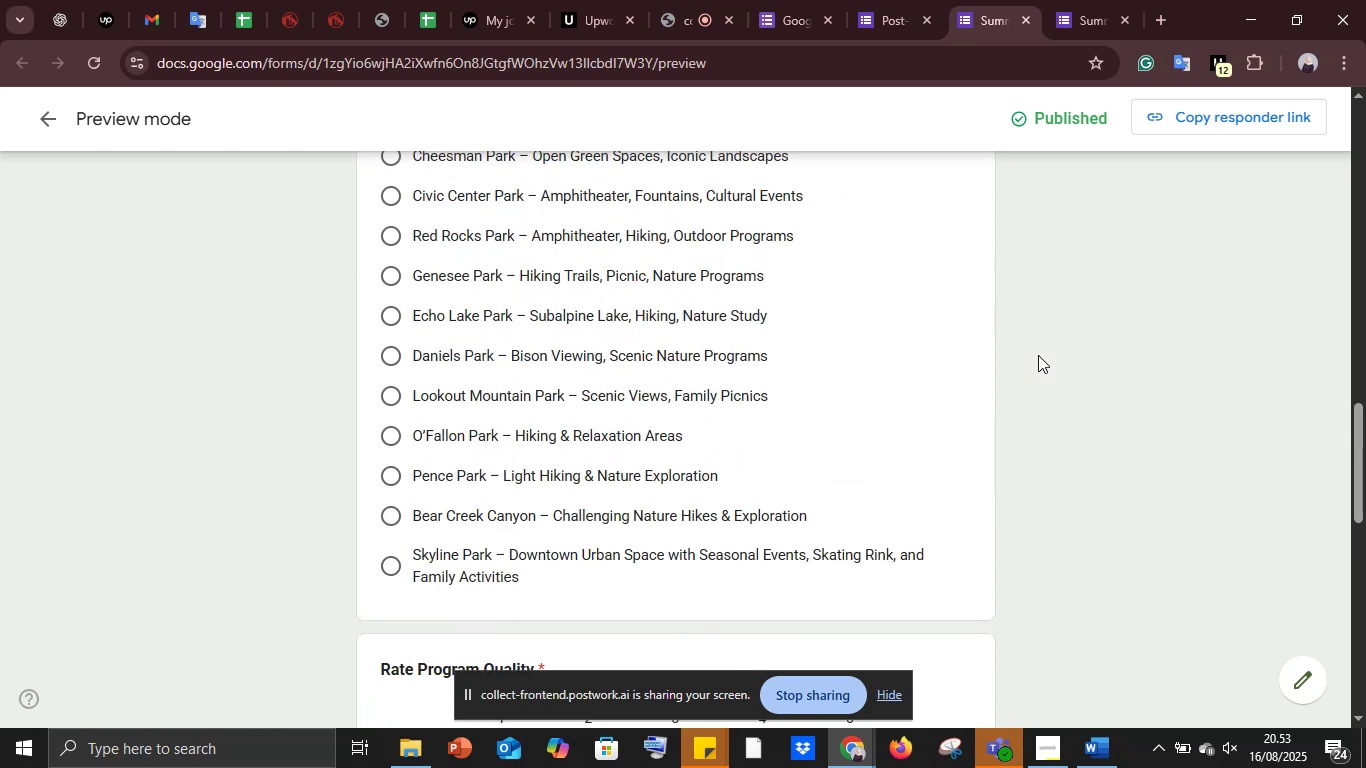 
scroll: coordinate [1040, 356], scroll_direction: down, amount: 14.0
 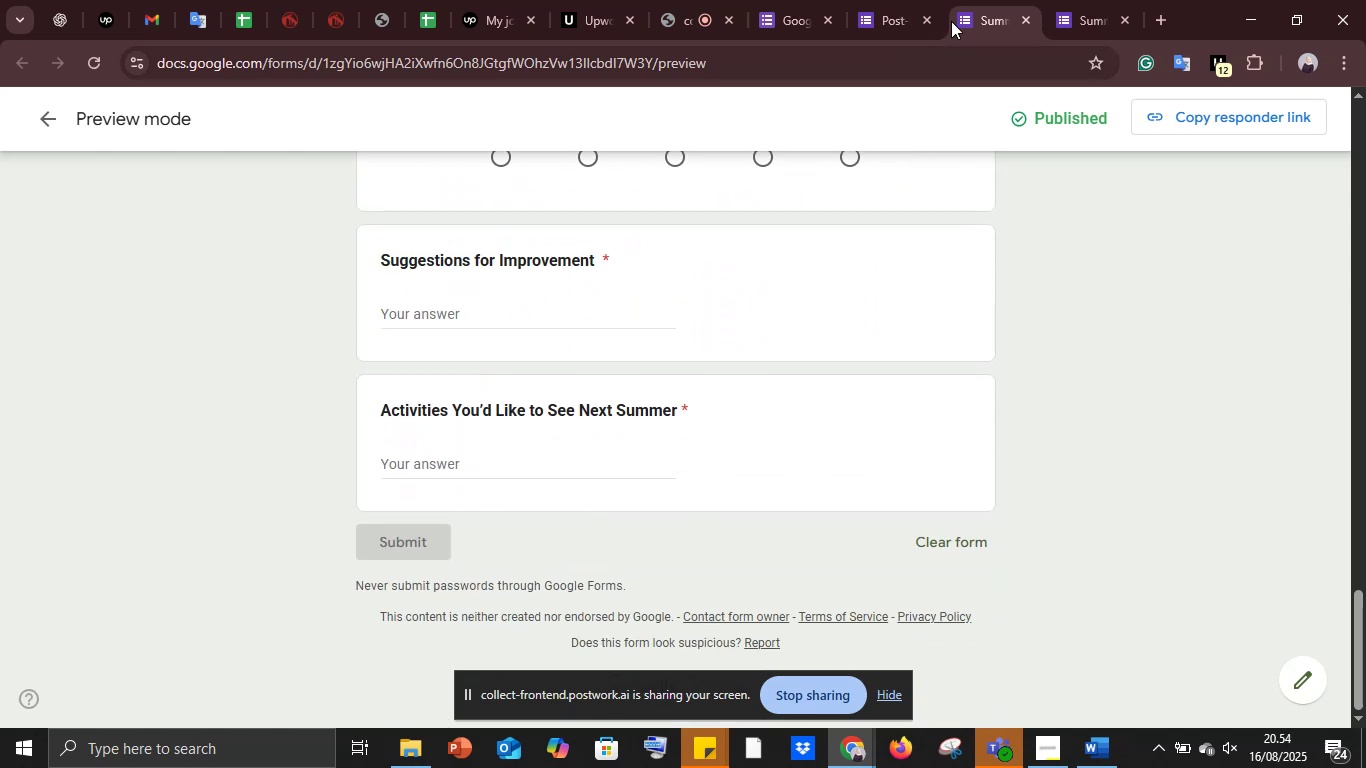 
left_click([894, 0])
 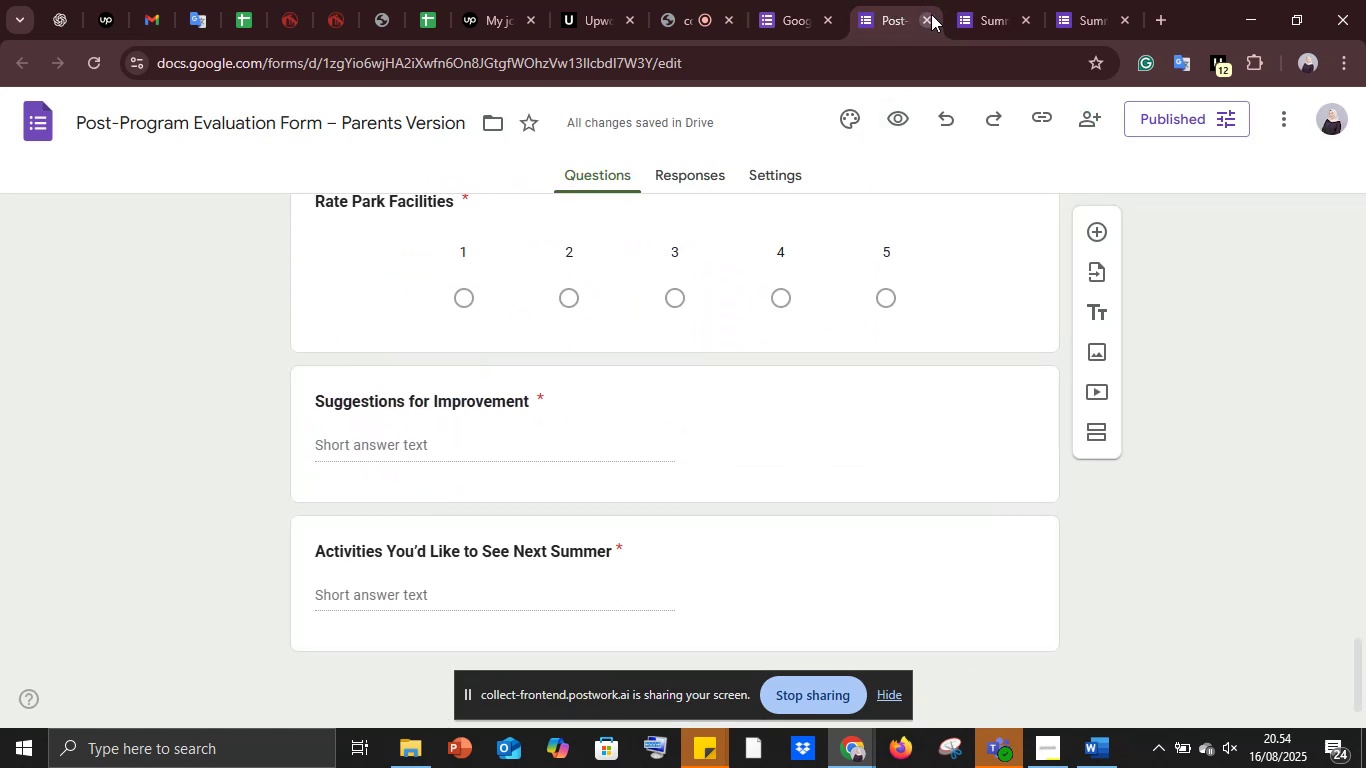 
left_click([931, 16])
 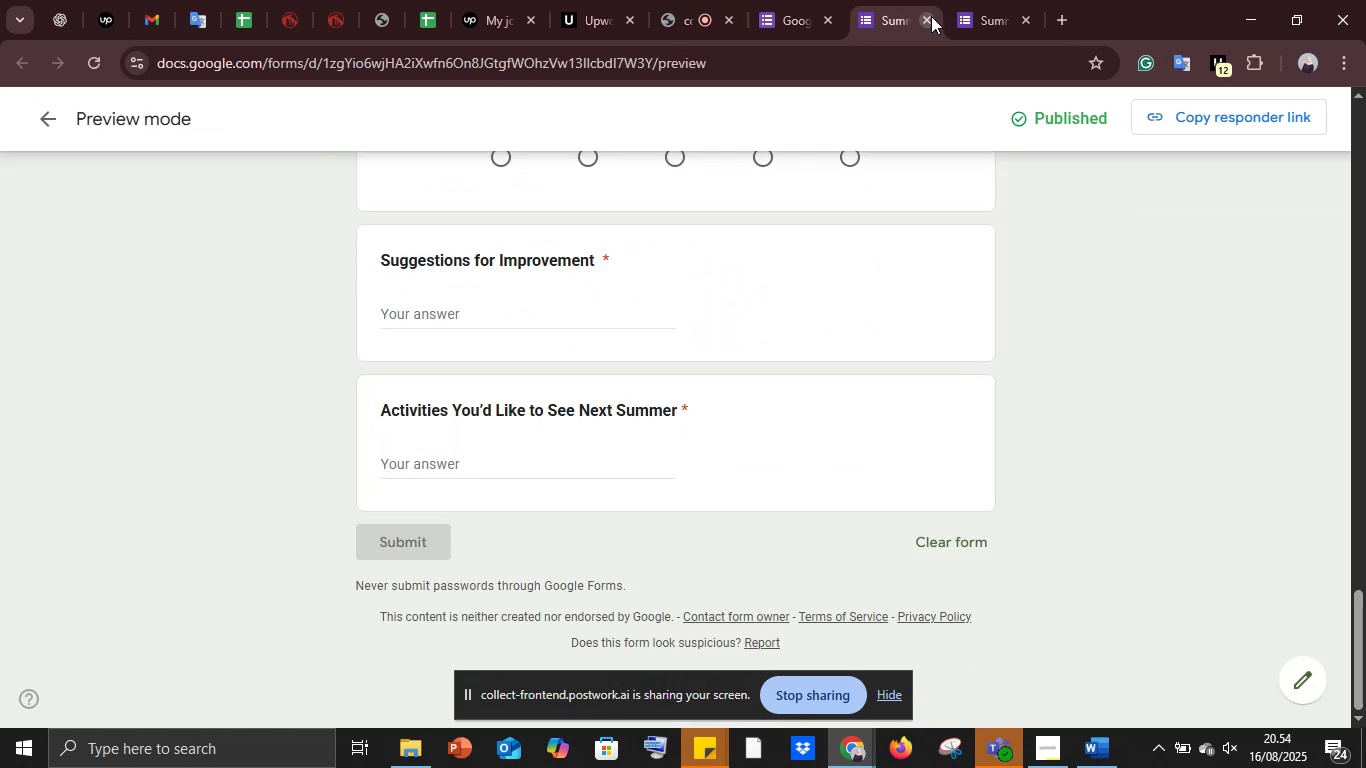 
left_click([931, 16])
 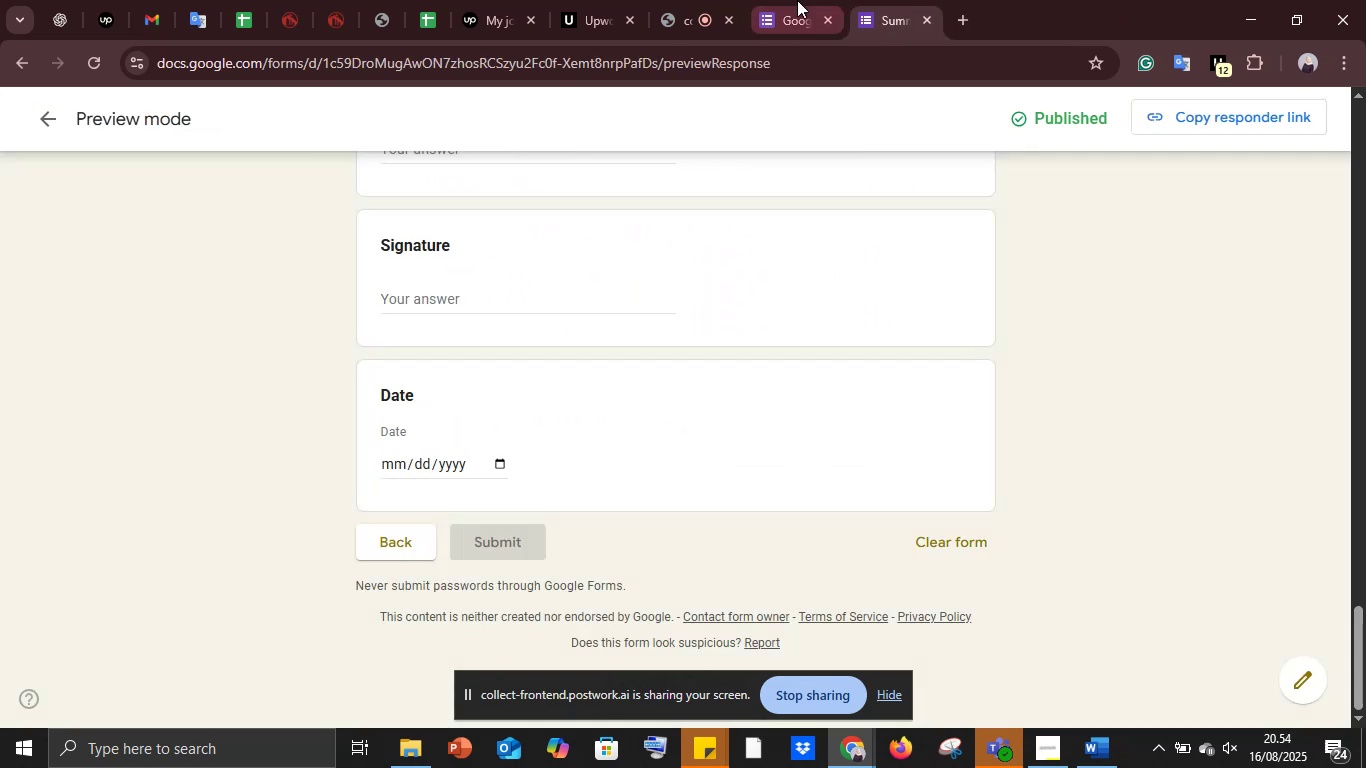 
left_click([793, 0])
 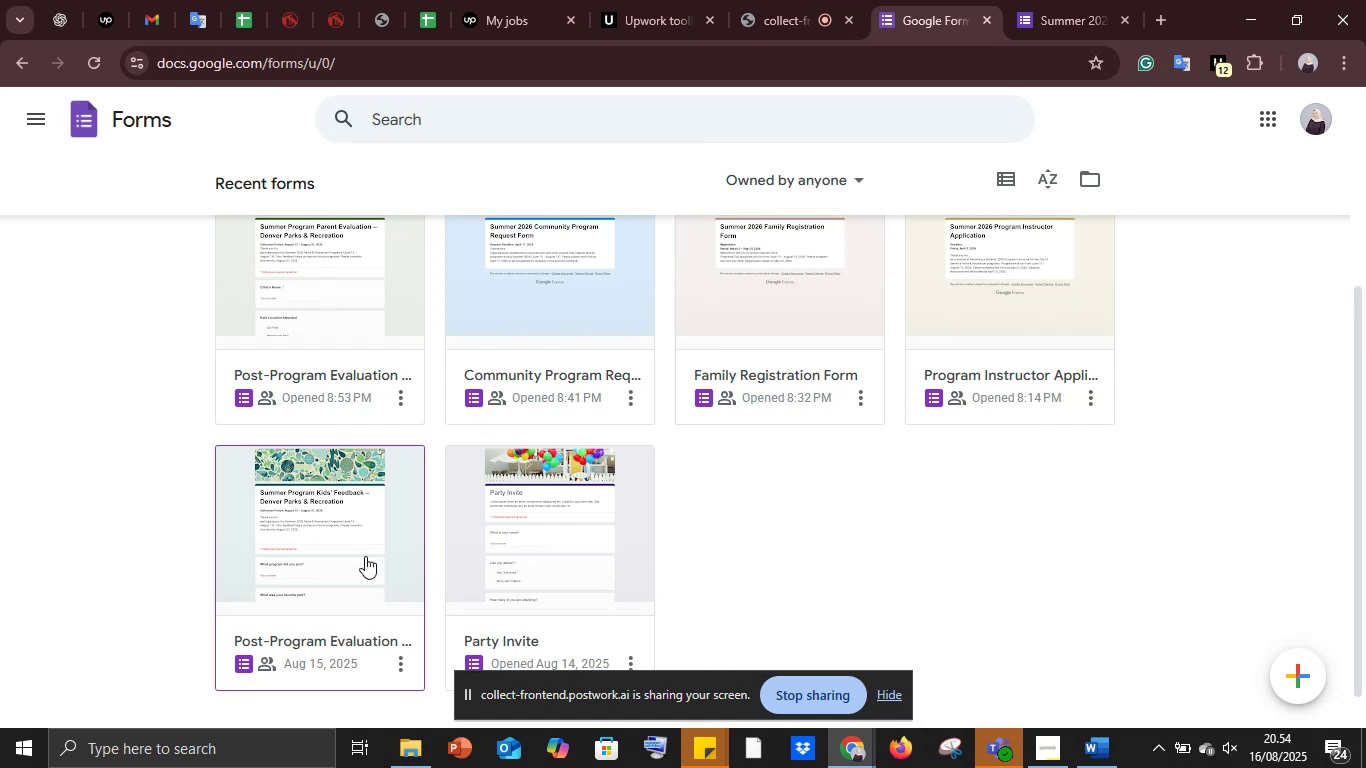 
wait(5.61)
 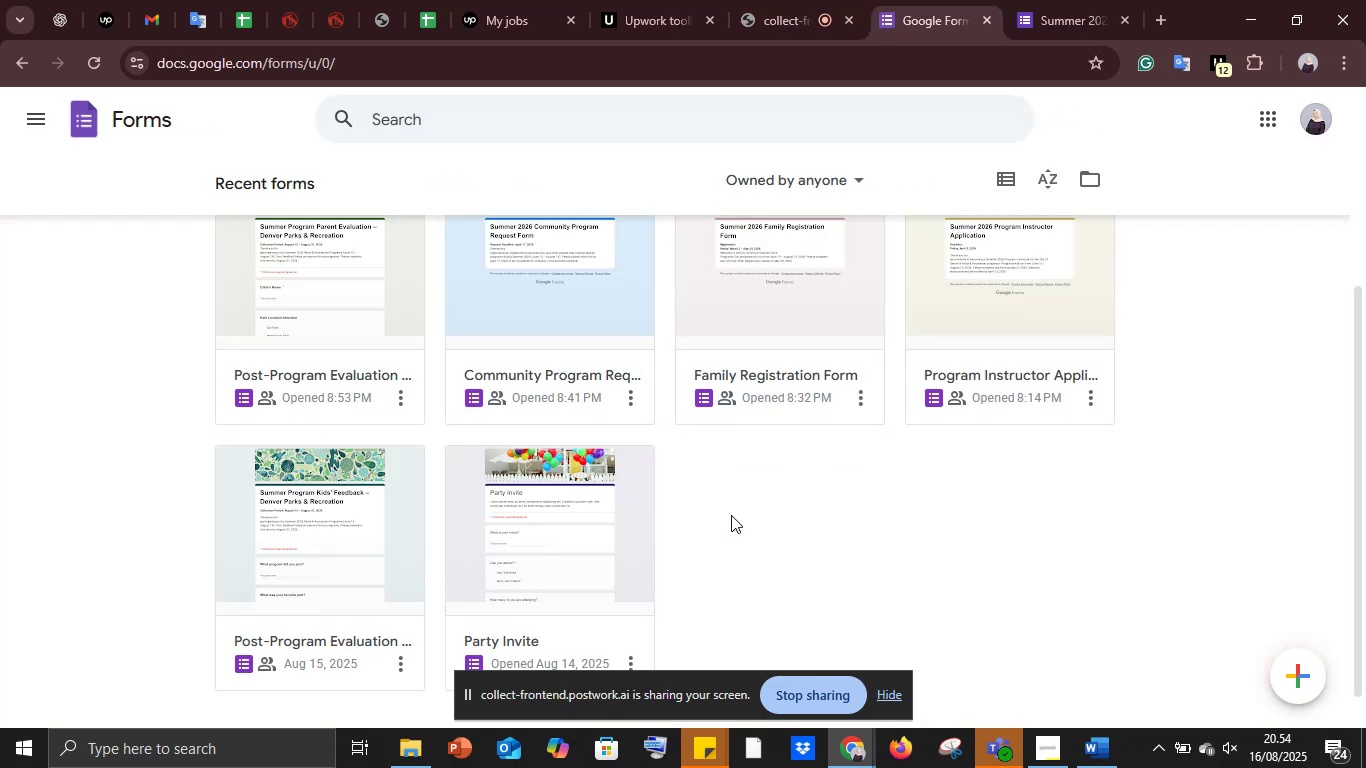 
left_click([1083, 766])
 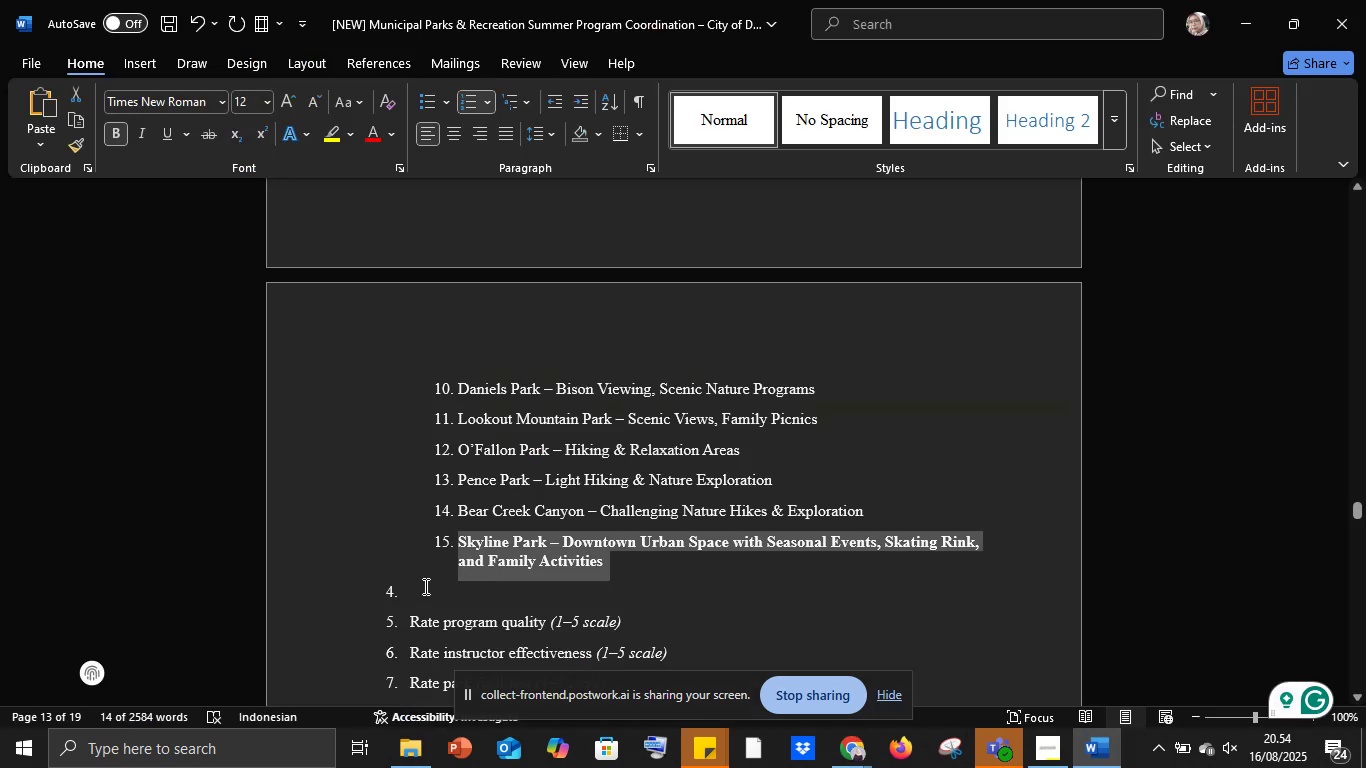 
left_click([418, 586])
 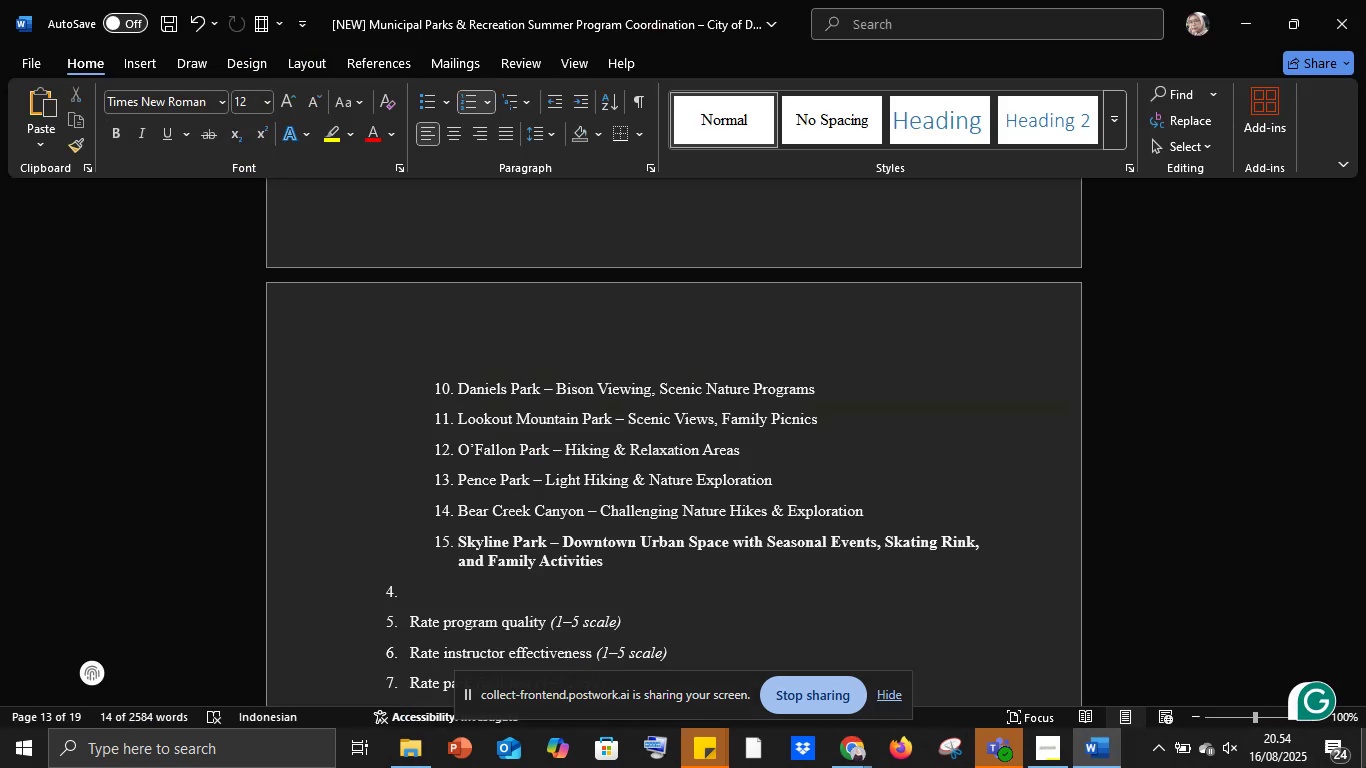 
key(Backspace)
 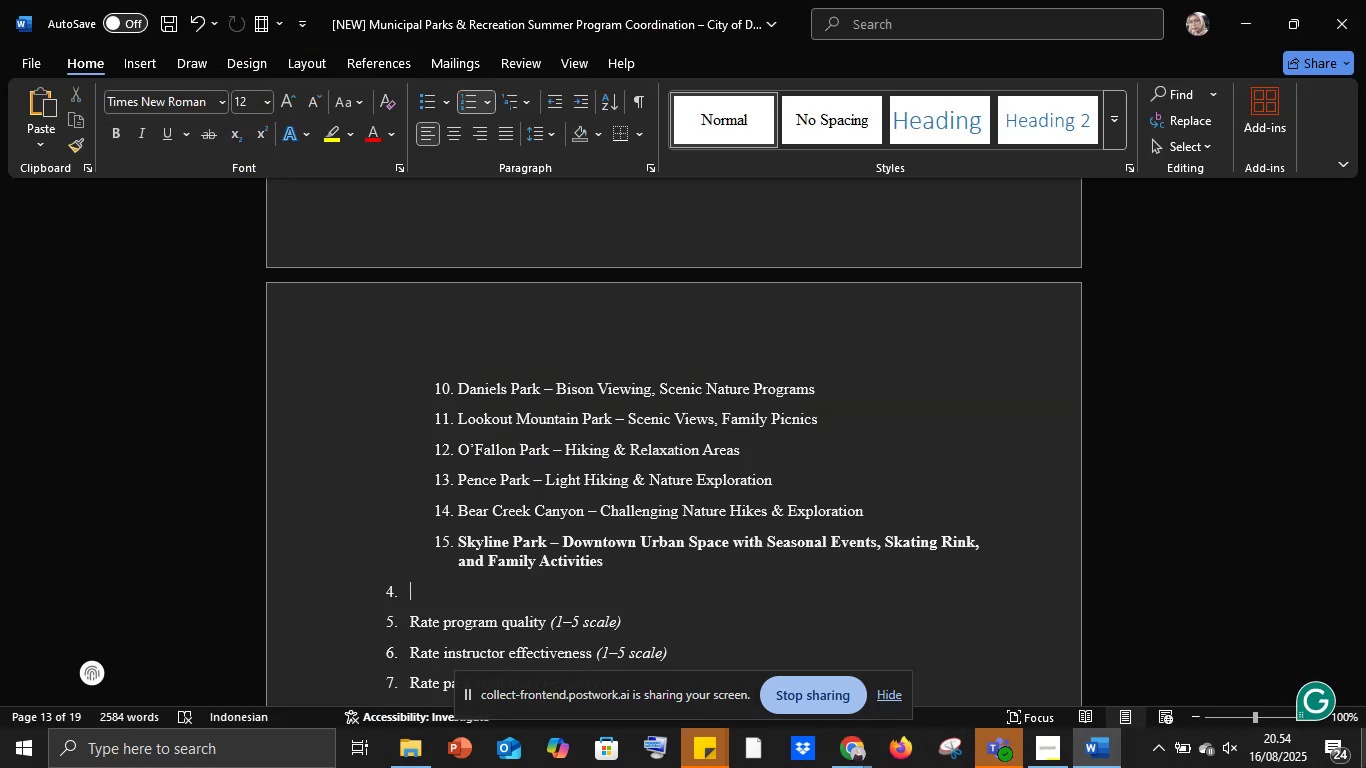 
key(Backspace)
 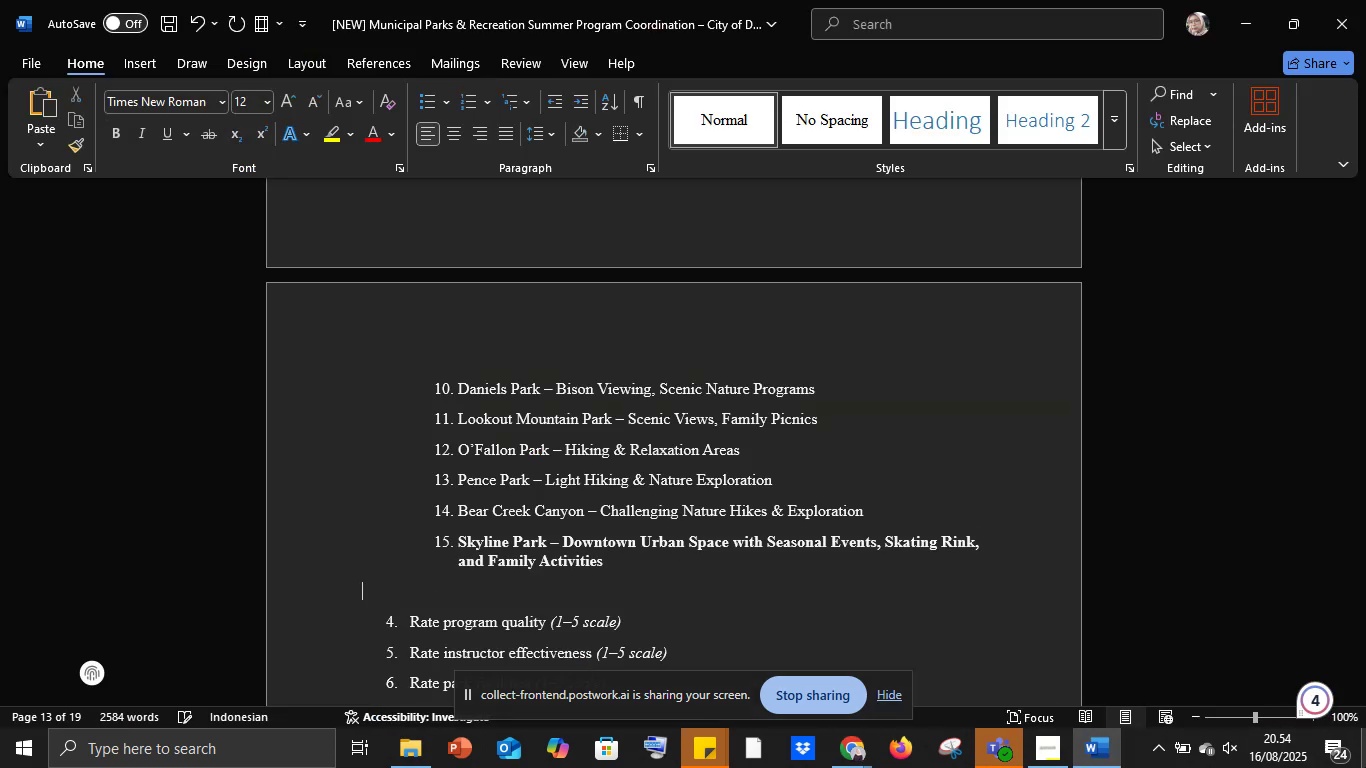 
key(Backspace)
 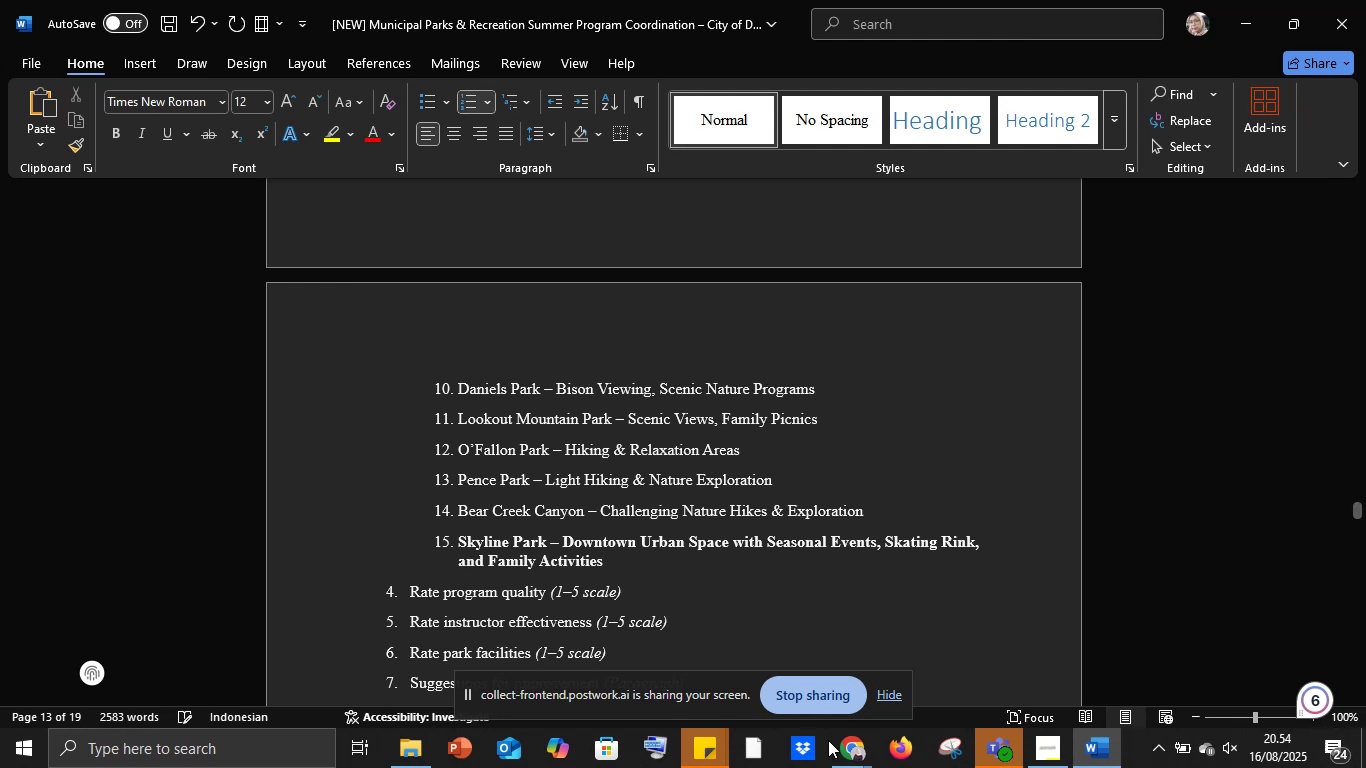 
scroll: coordinate [447, 558], scroll_direction: down, amount: 11.0
 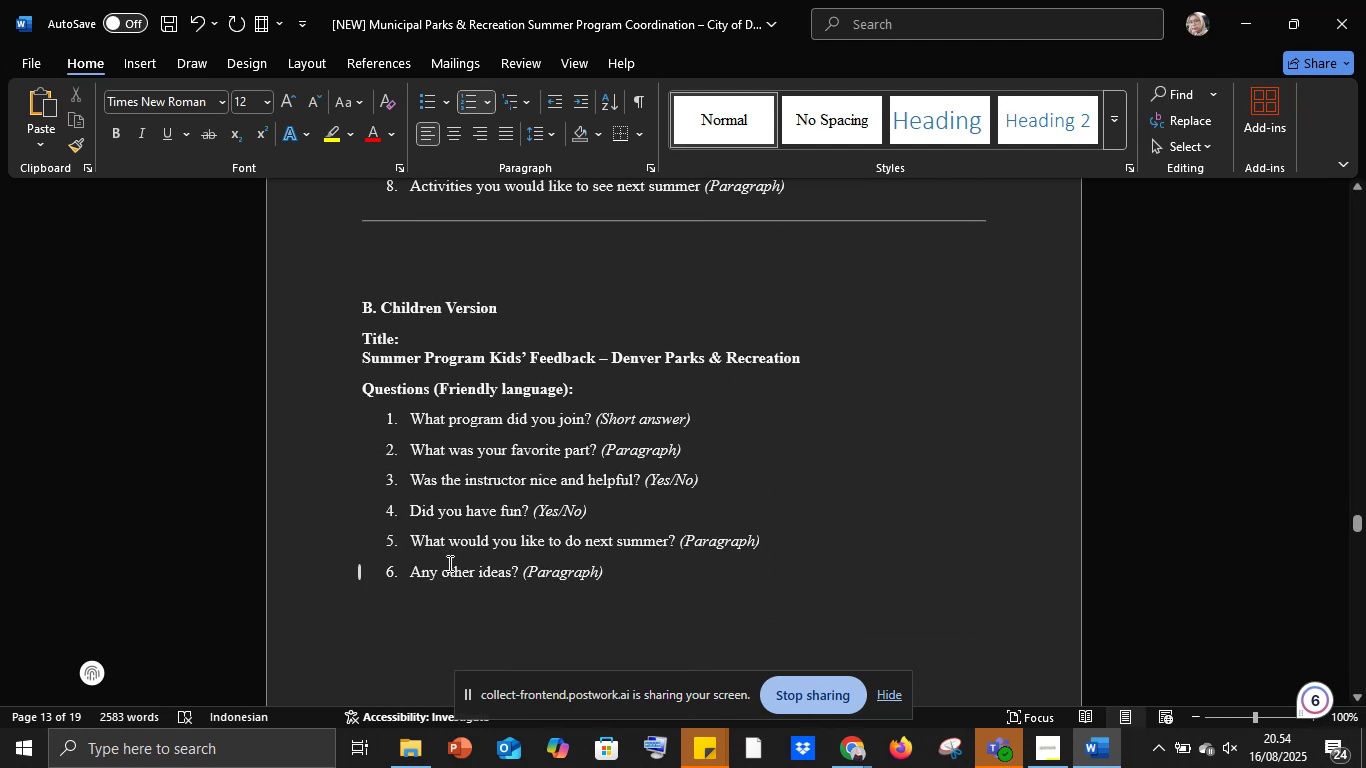 
wait(5.84)
 